 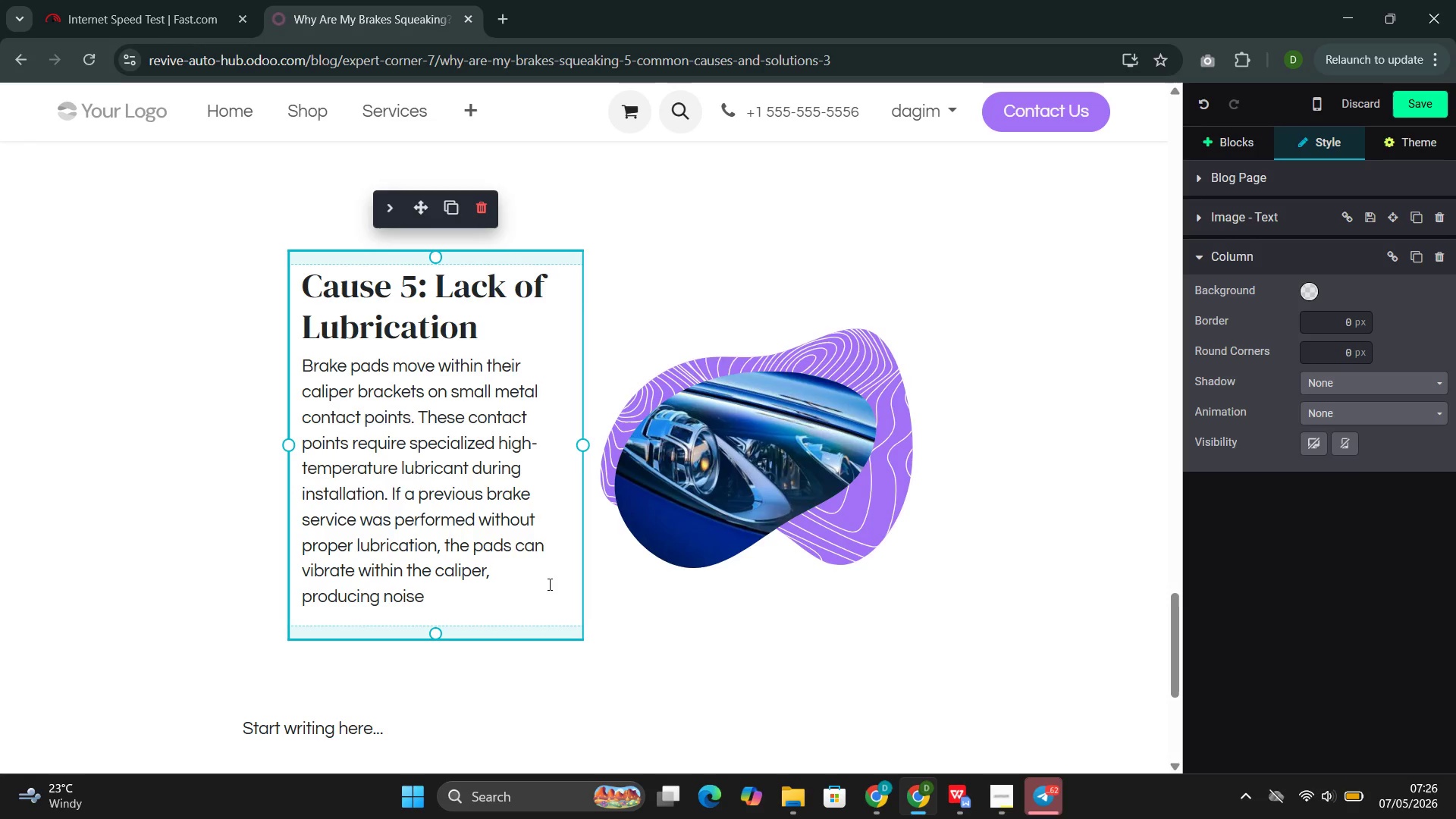 
hold_key(key=ShiftLeft, duration=0.47)
 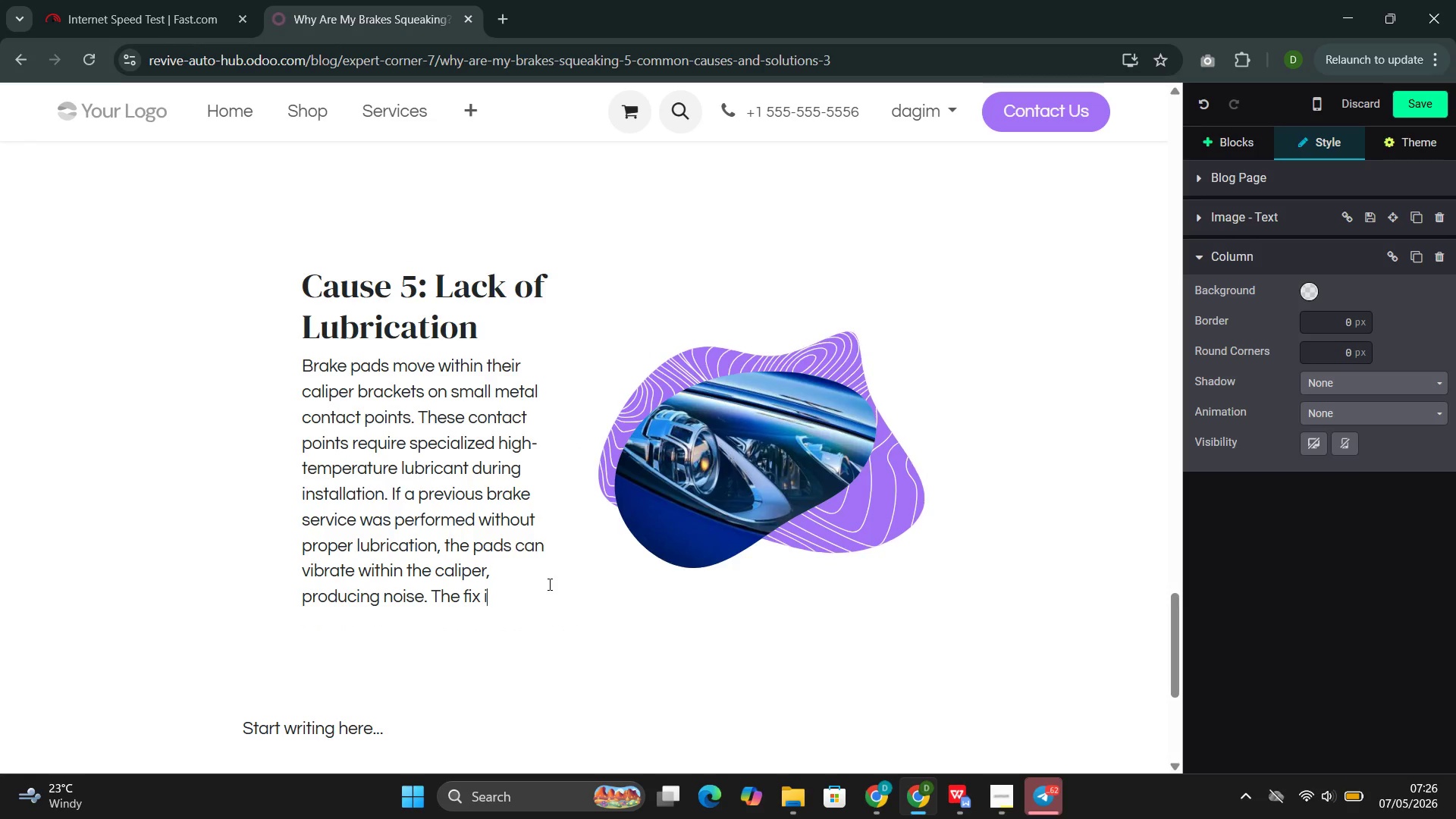 
wait(9.84)
 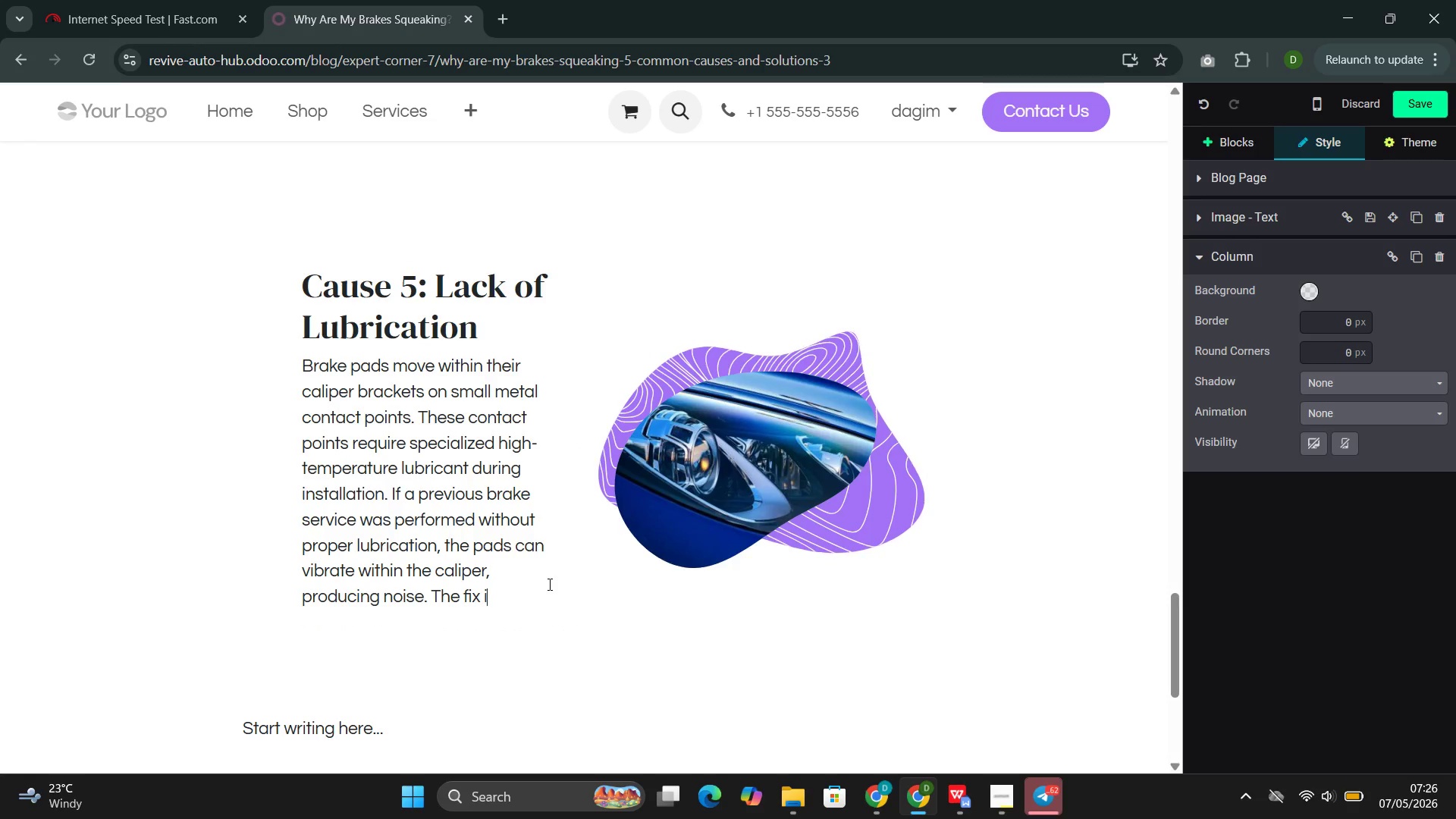 
key(ArrowLeft)
 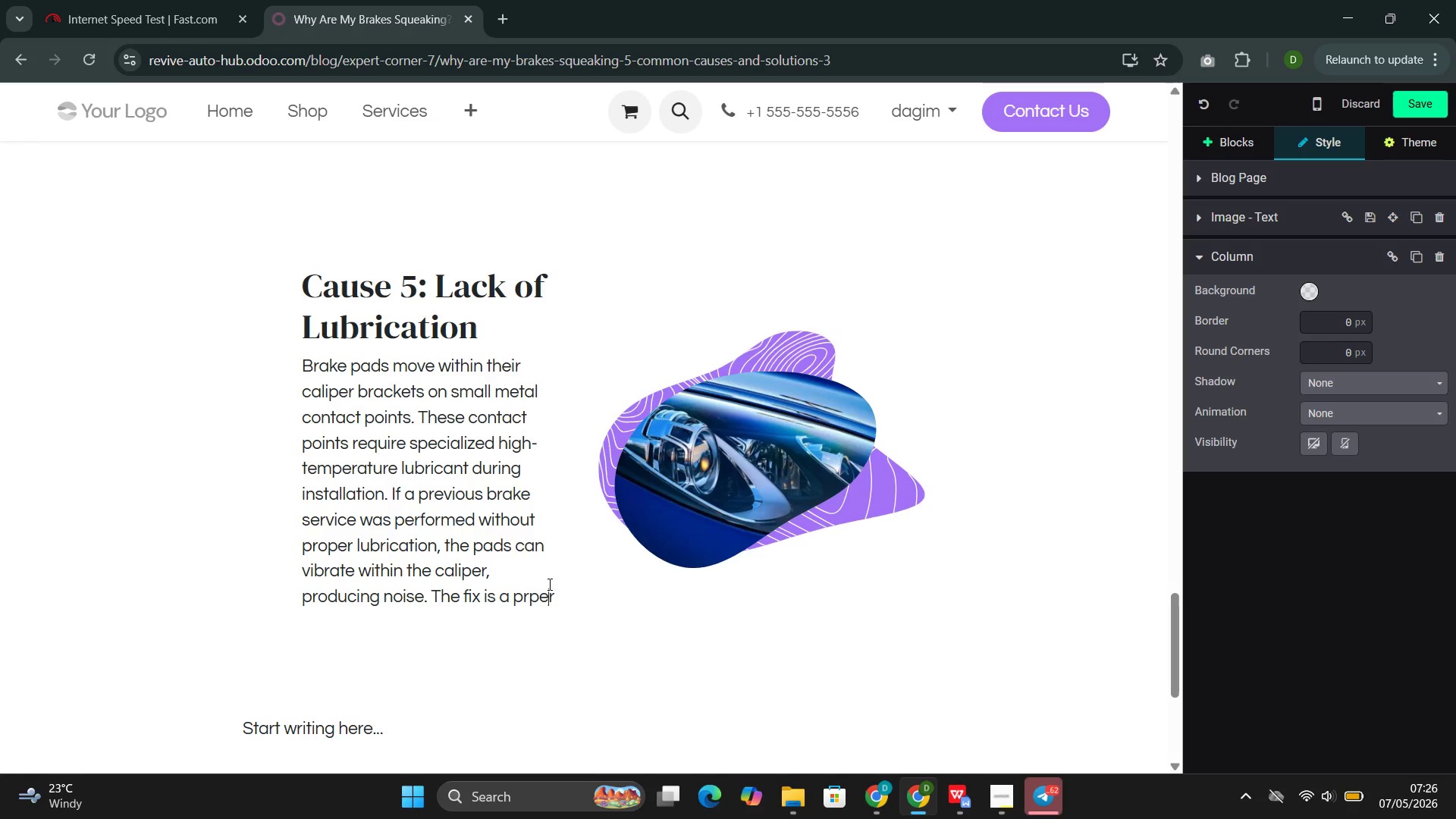 
key(ArrowLeft)
 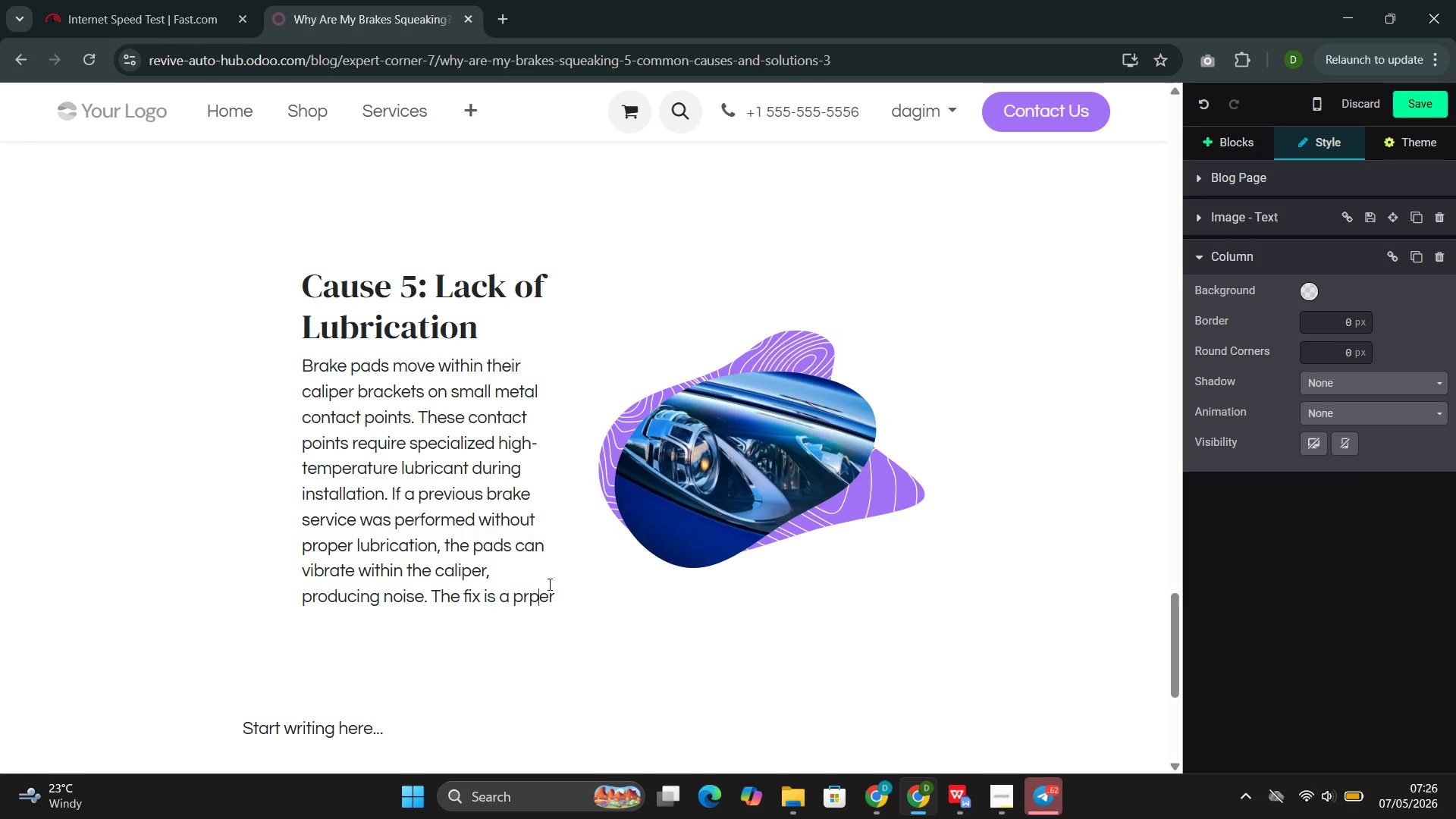 
key(ArrowLeft)
 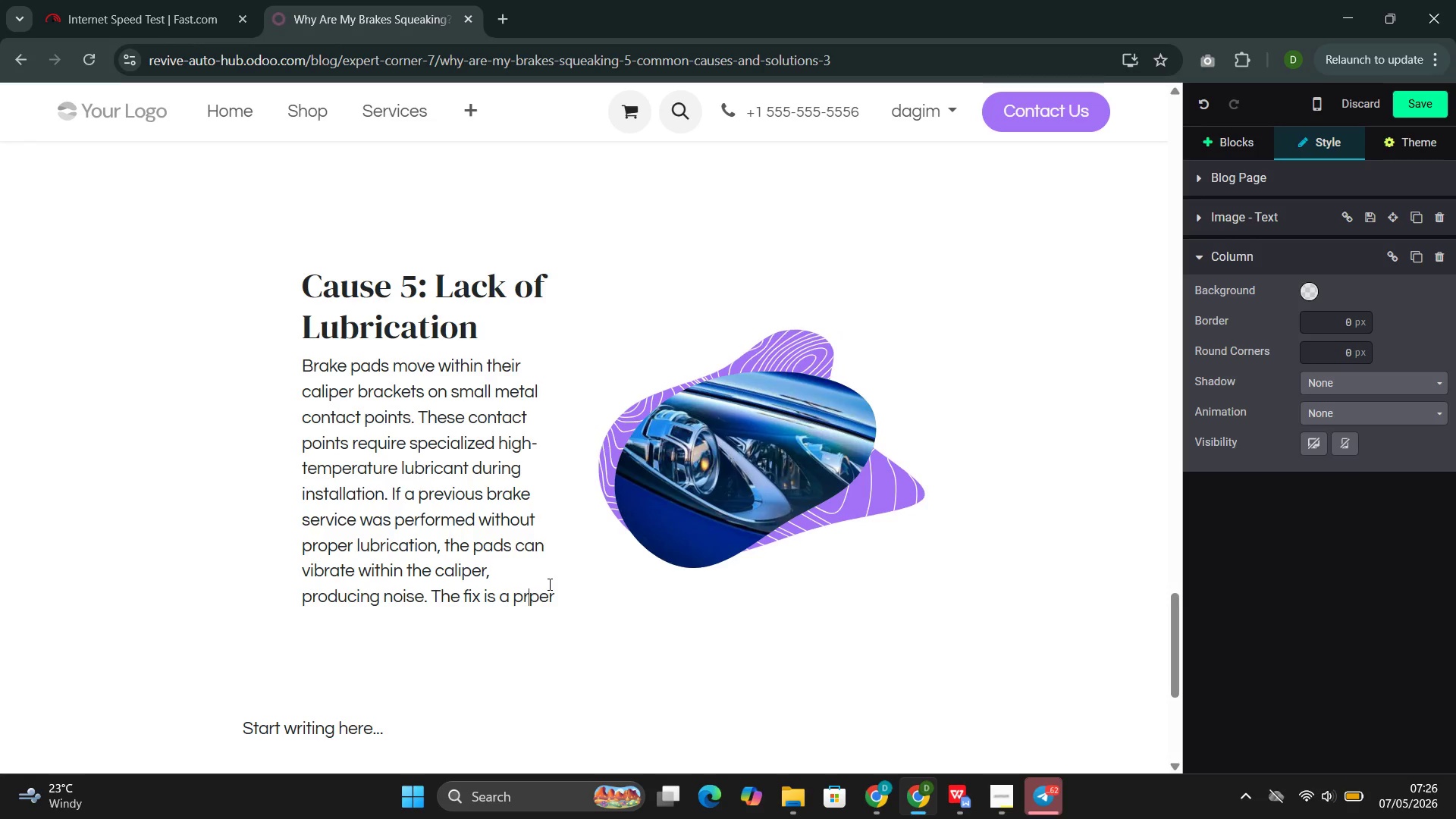 
key(ArrowLeft)
 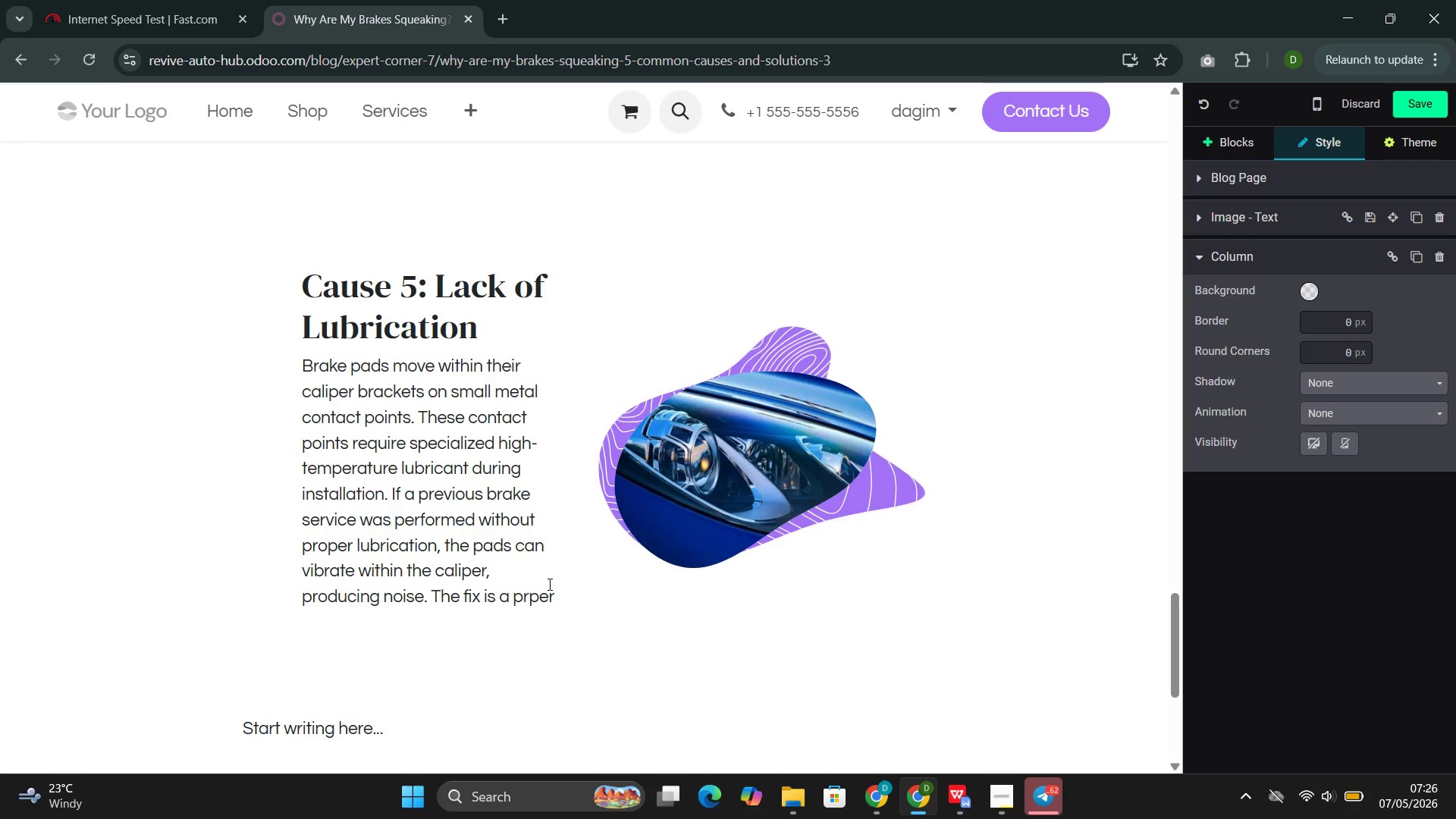 
key(O)
 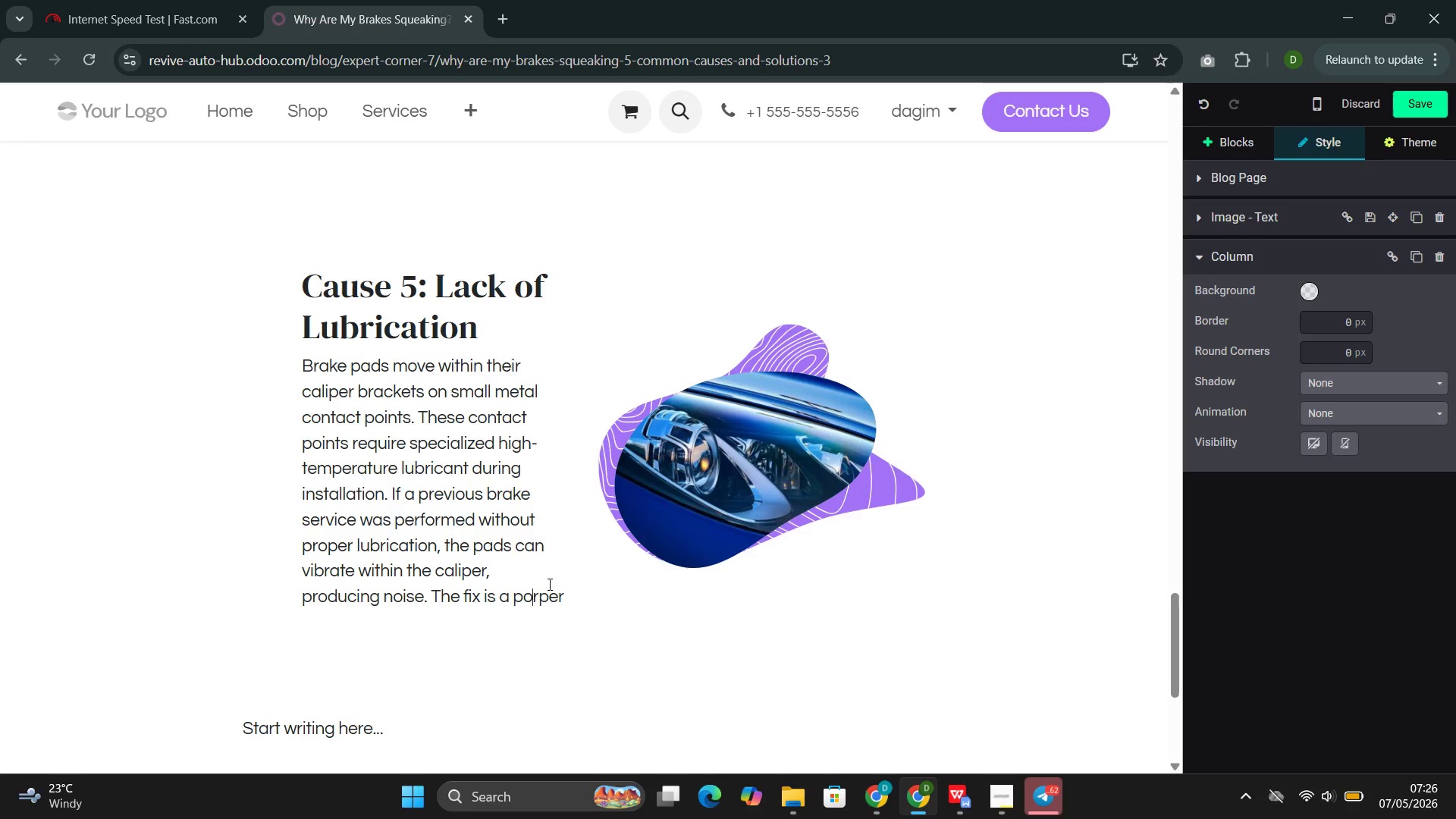 
key(ArrowRight)
 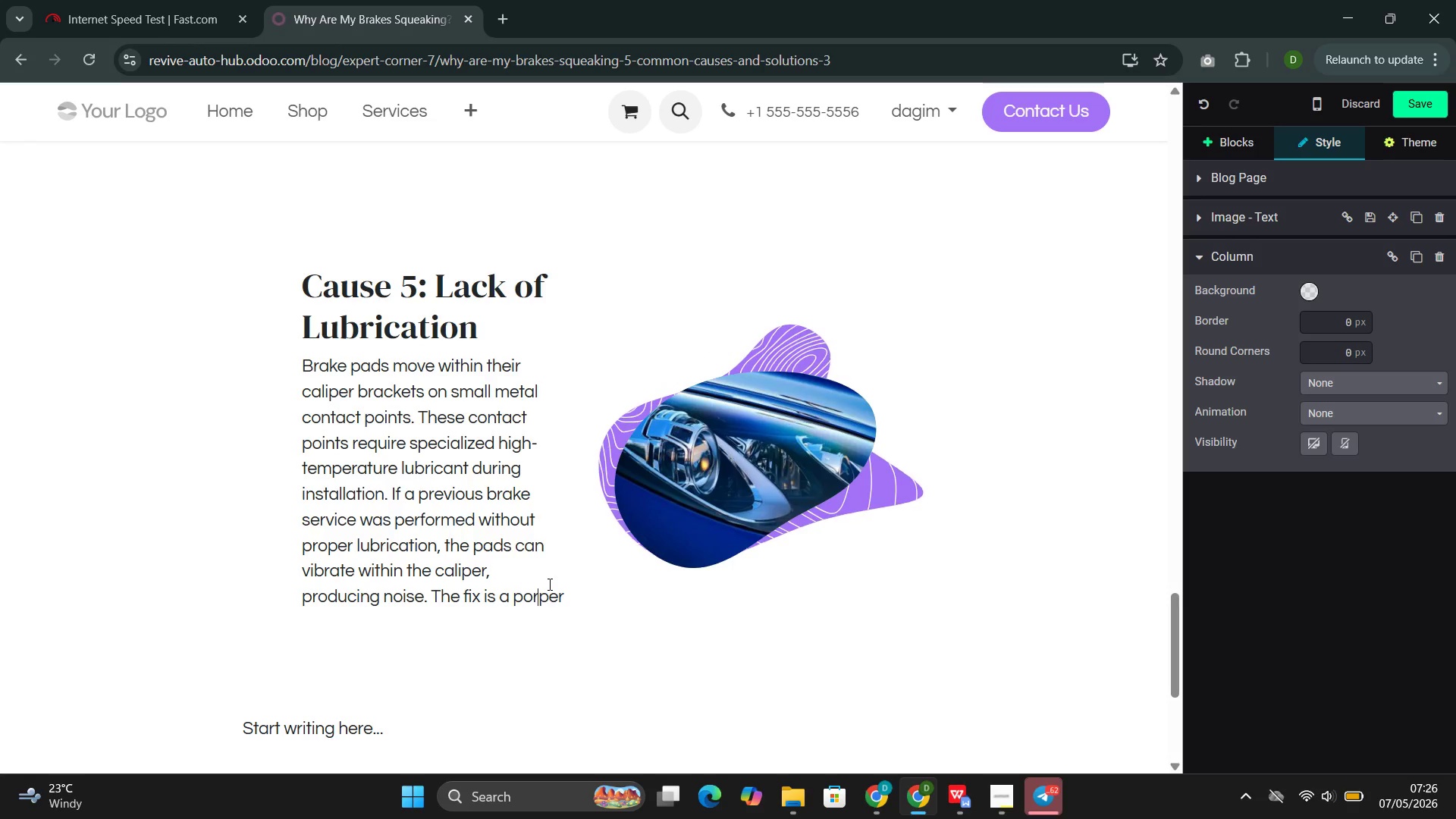 
key(ArrowRight)
 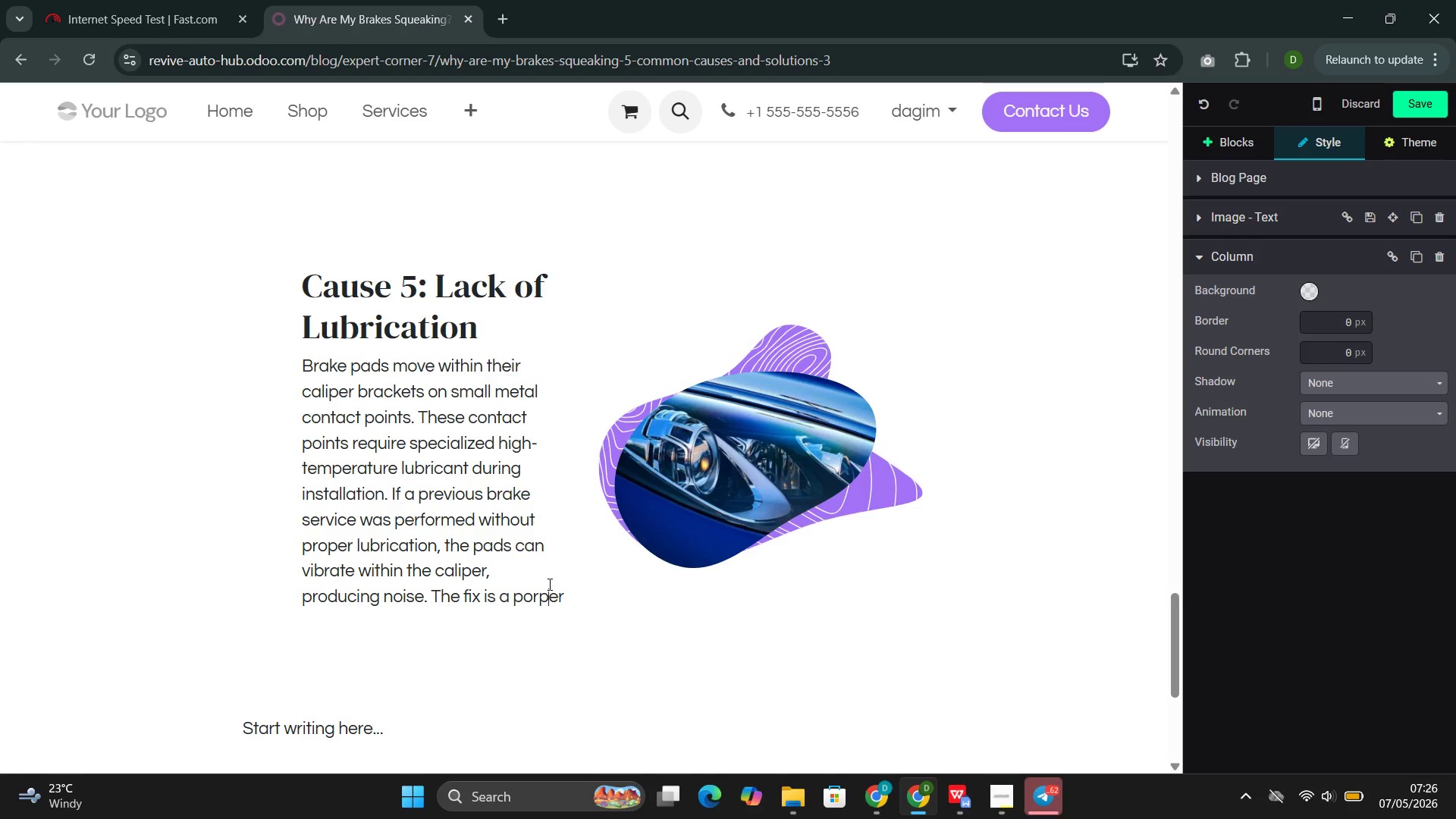 
key(ArrowRight)
 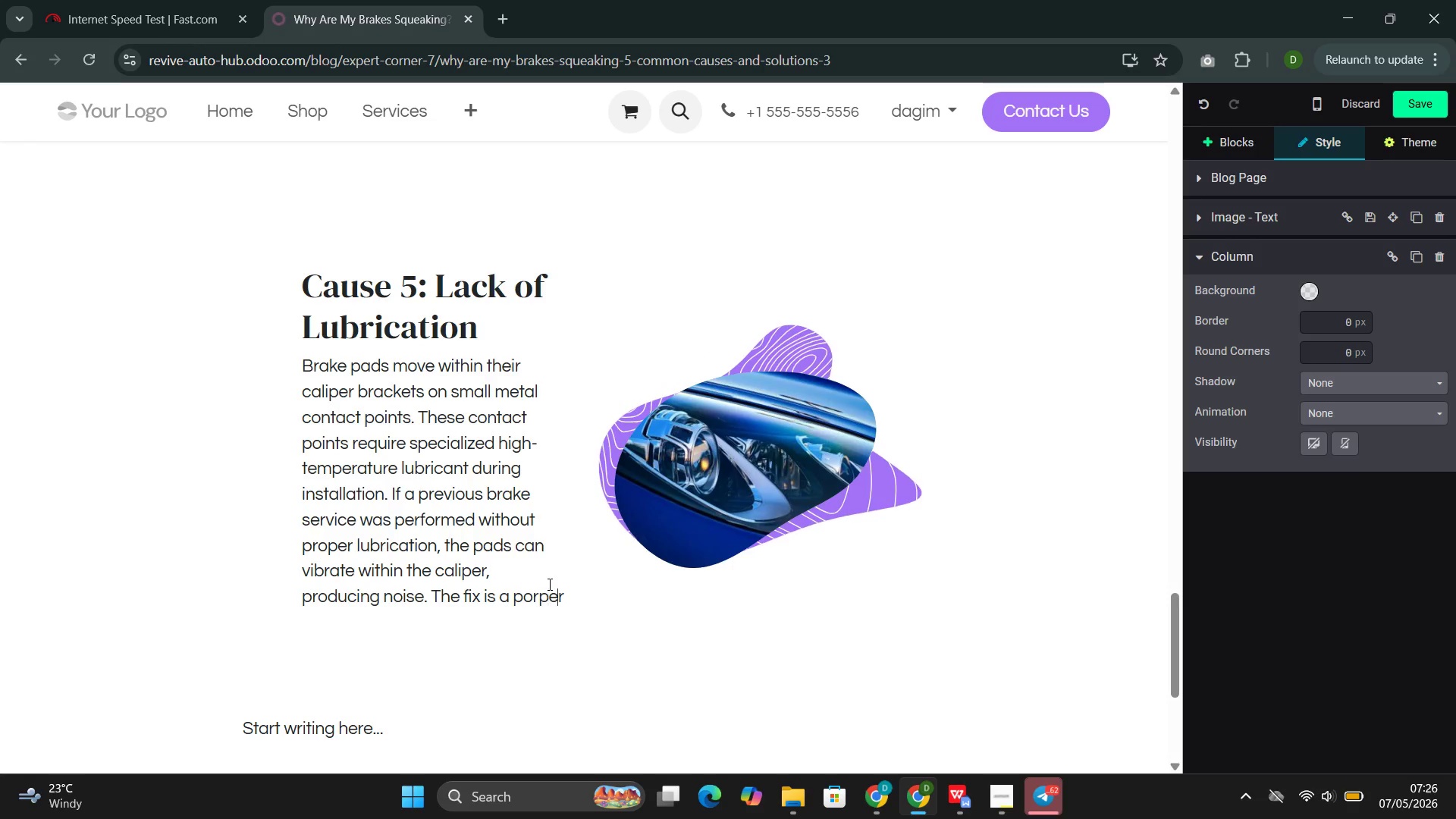 
key(ArrowRight)
 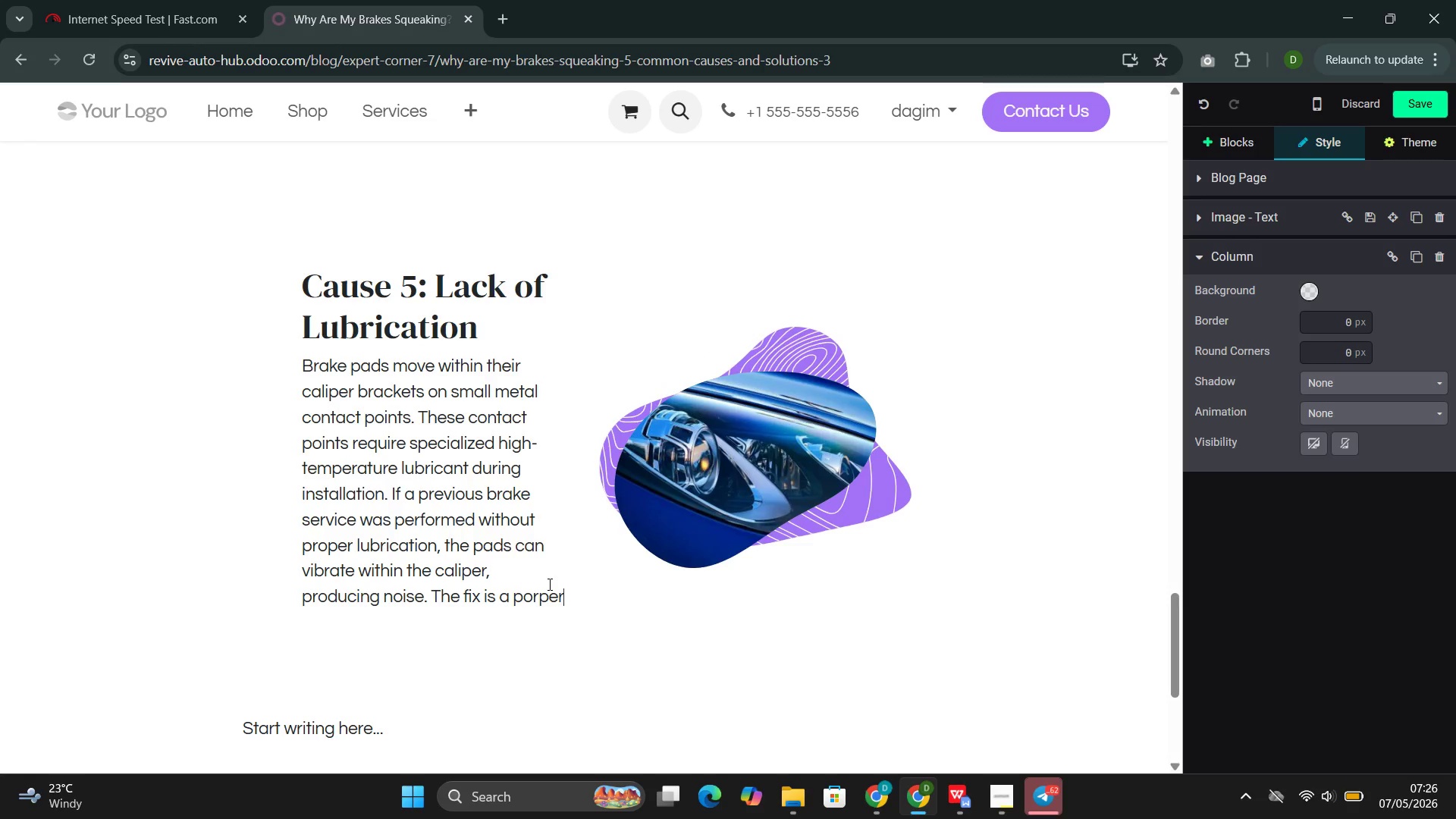 
key(ArrowLeft)
 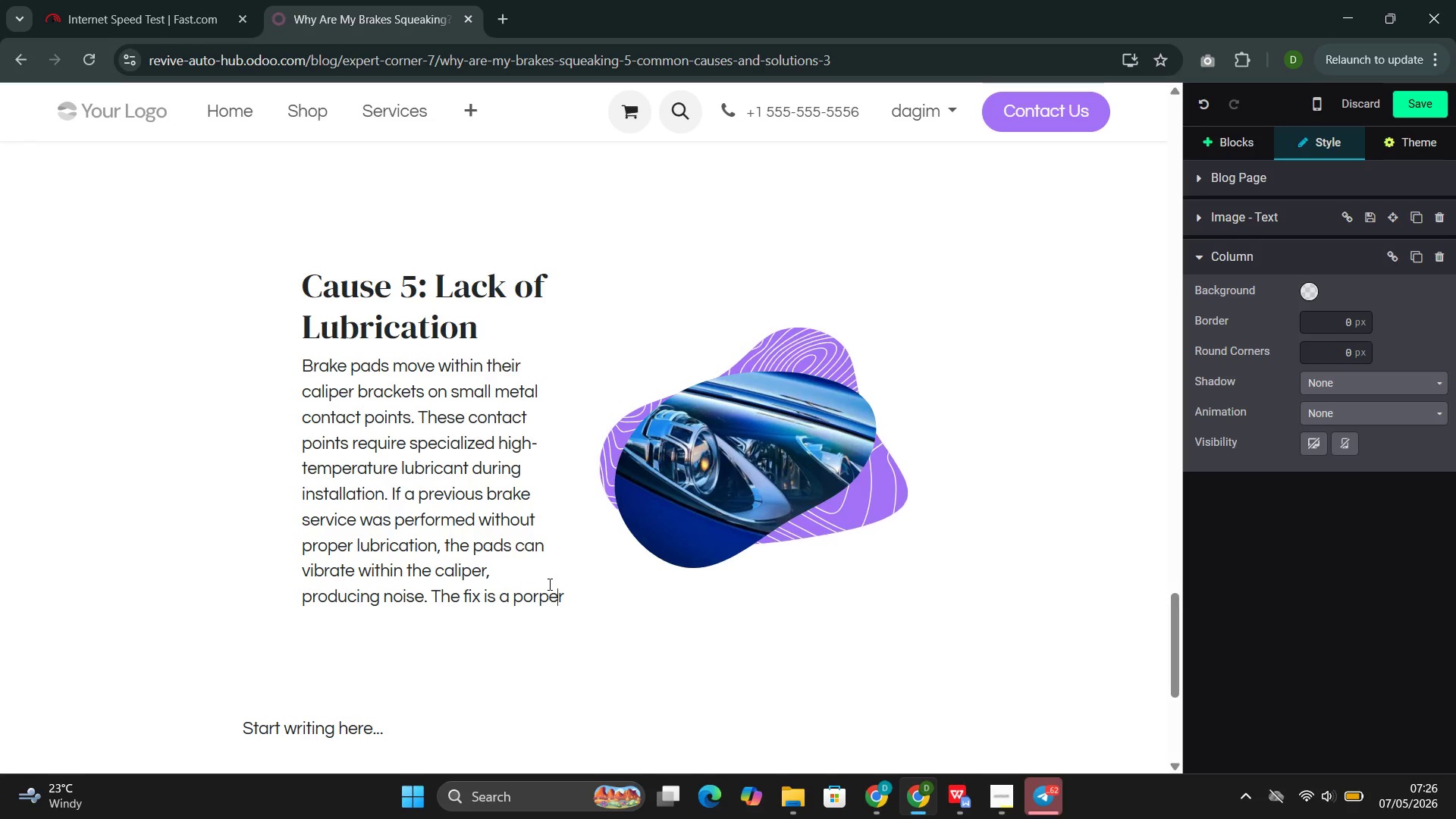 
key(ArrowLeft)
 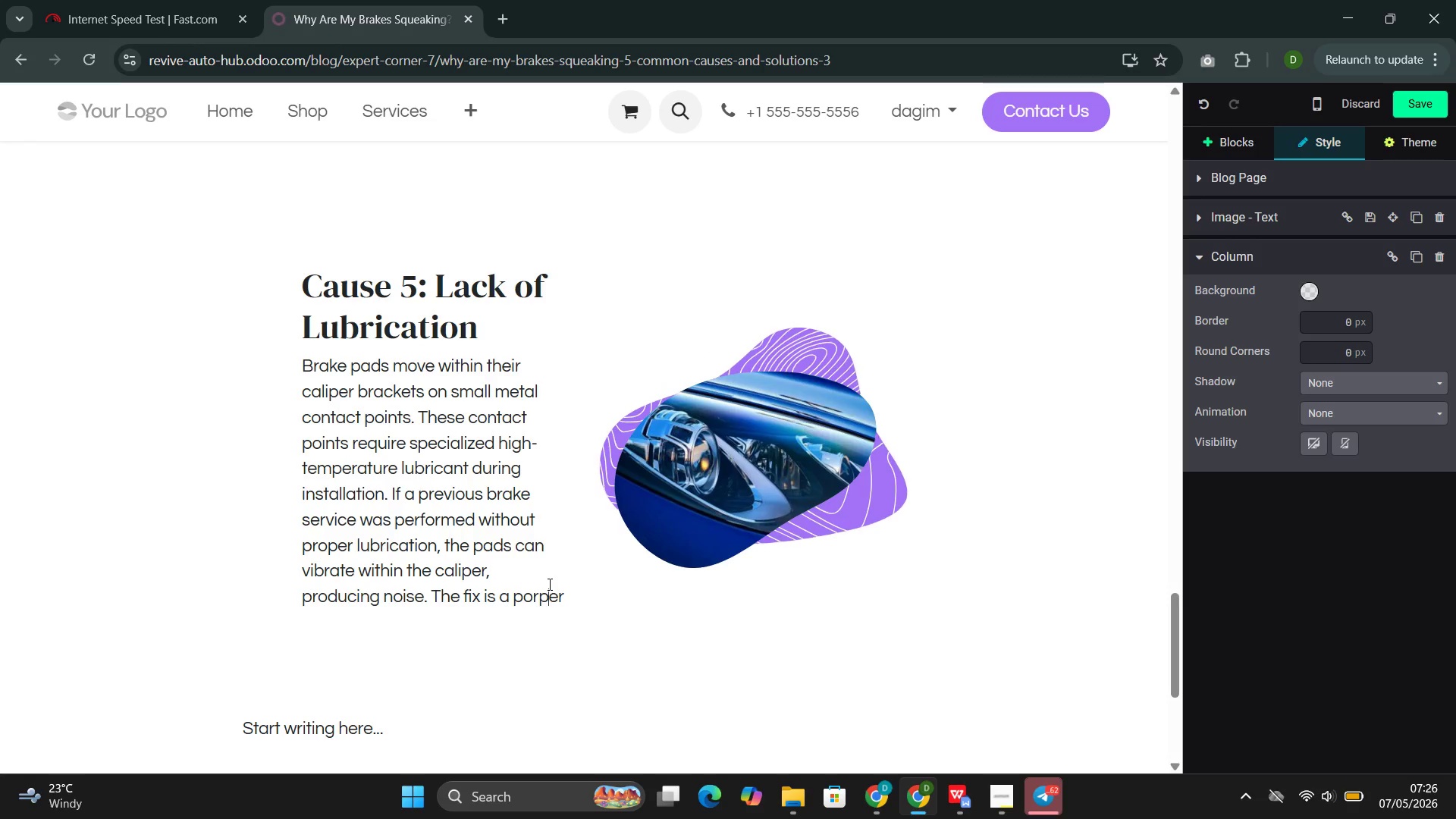 
key(ArrowLeft)
 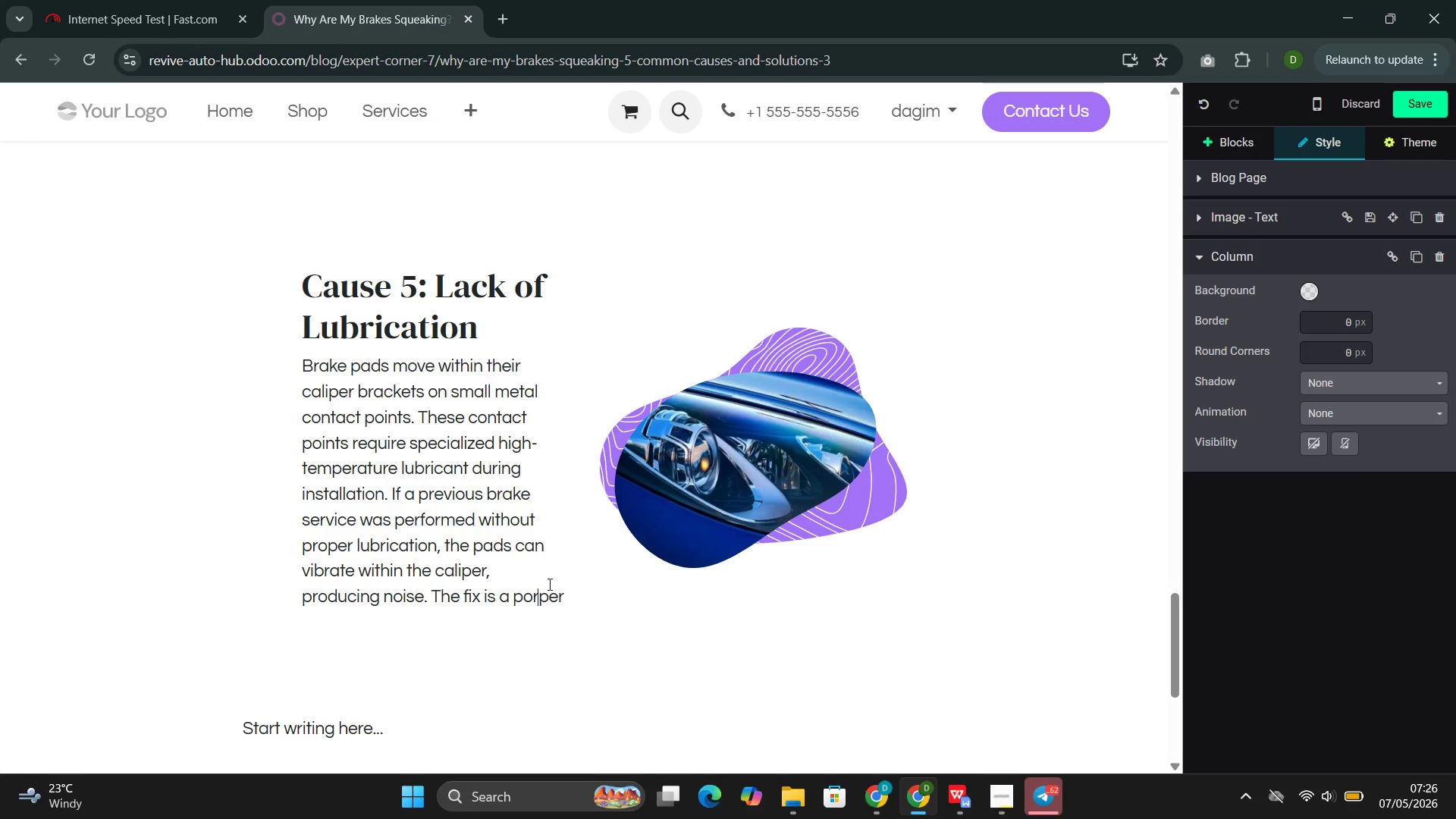 
key(ArrowLeft)
 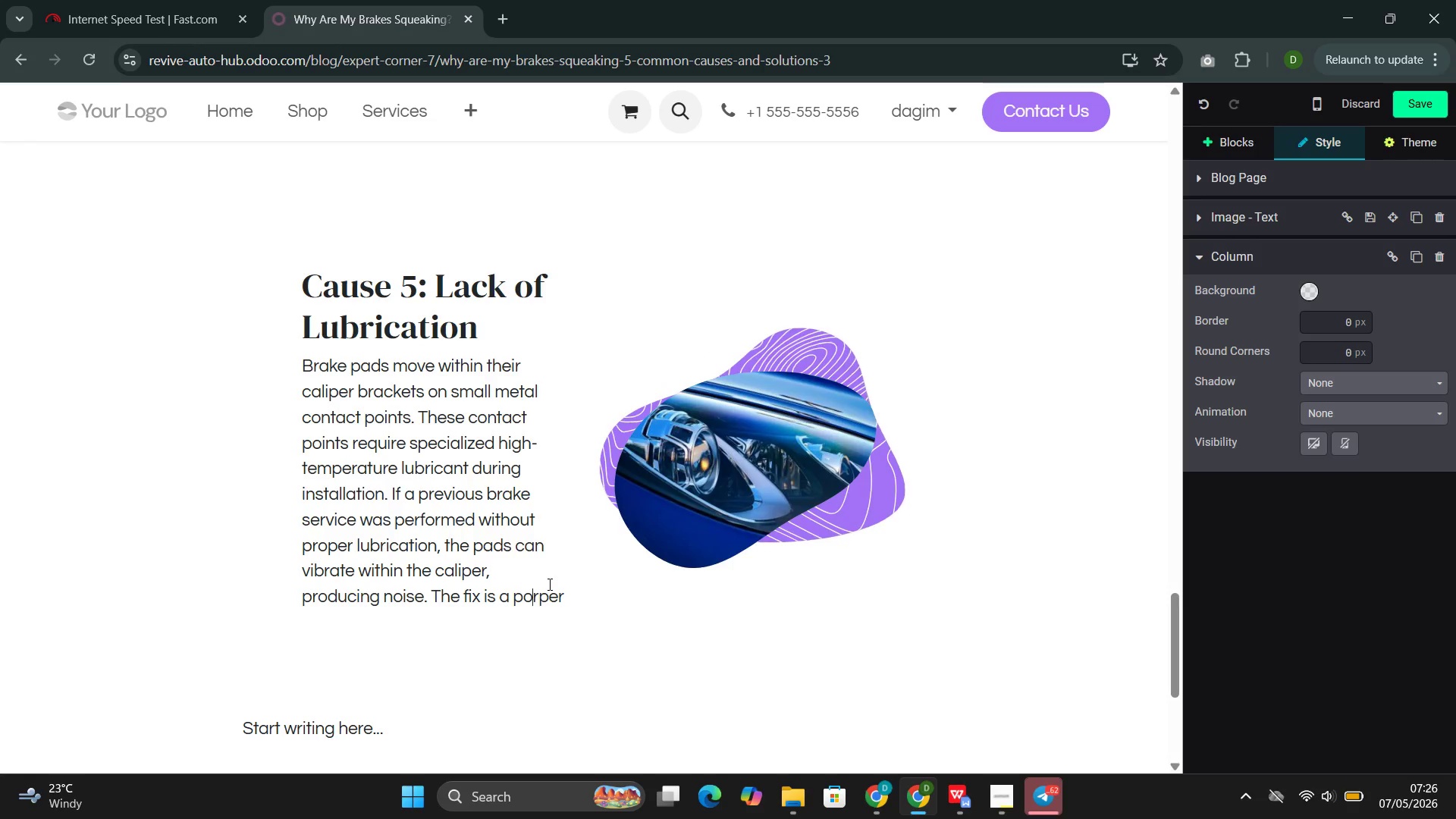 
key(ArrowRight)
 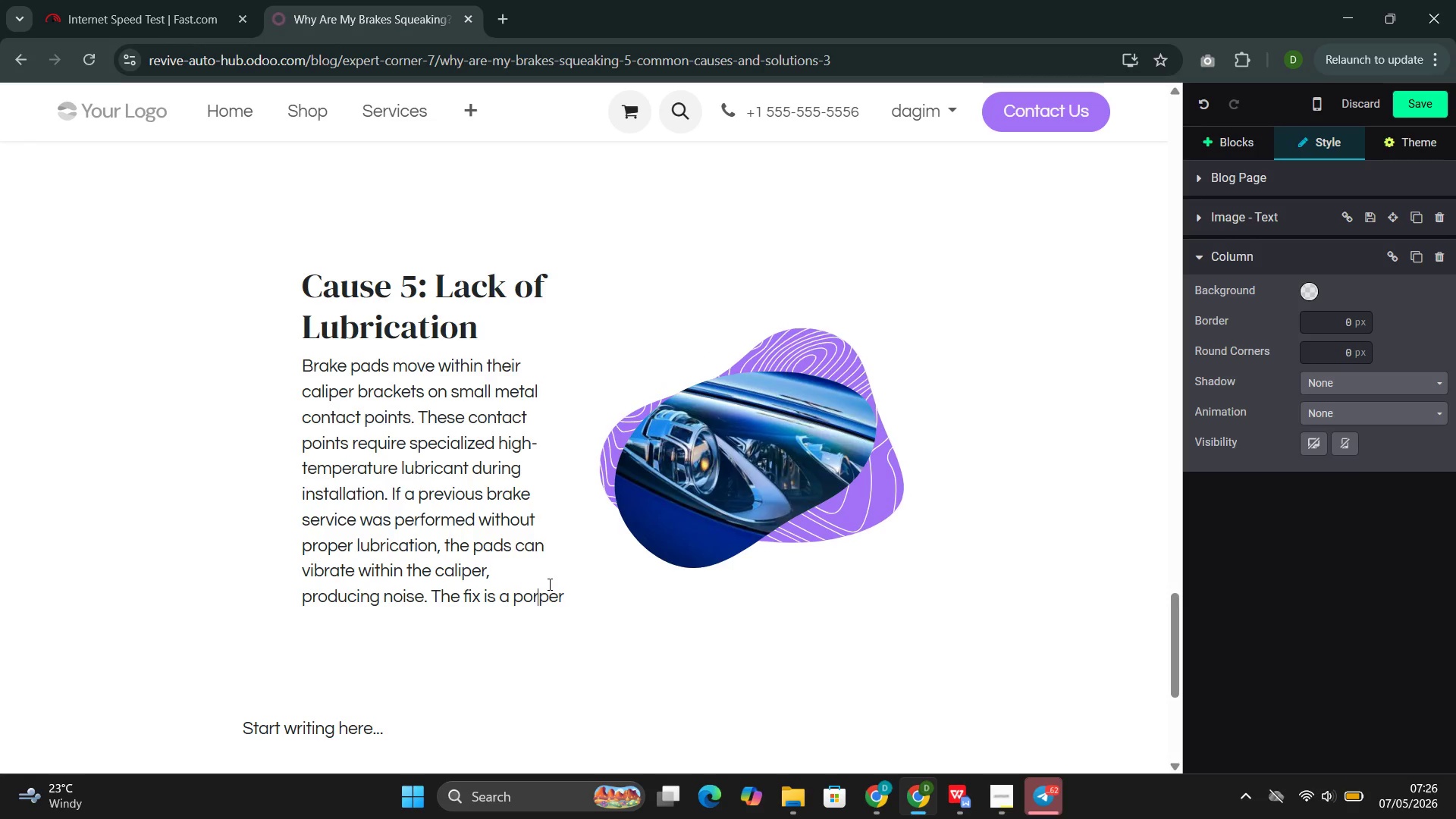 
key(Backspace)
 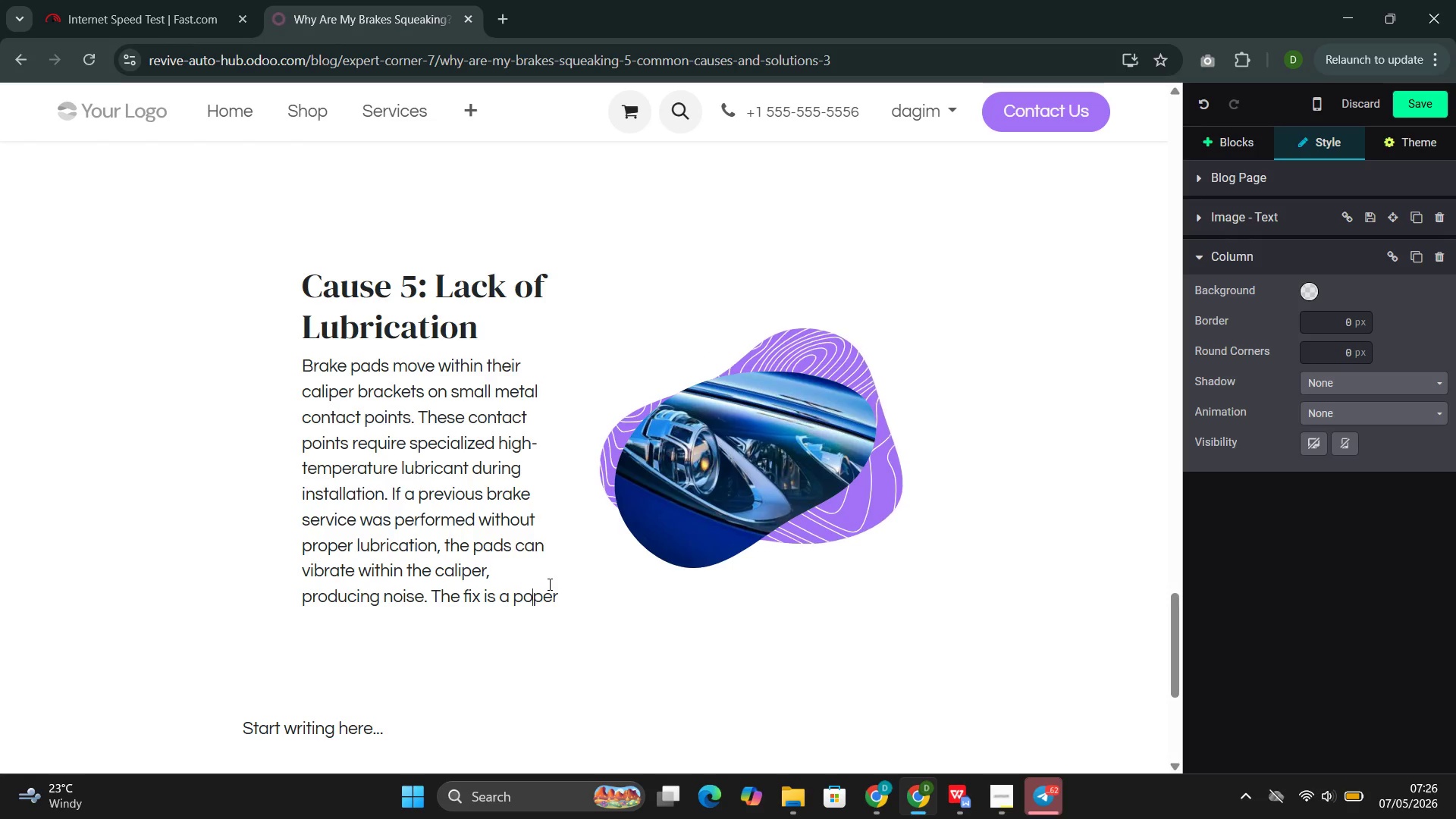 
key(ArrowLeft)
 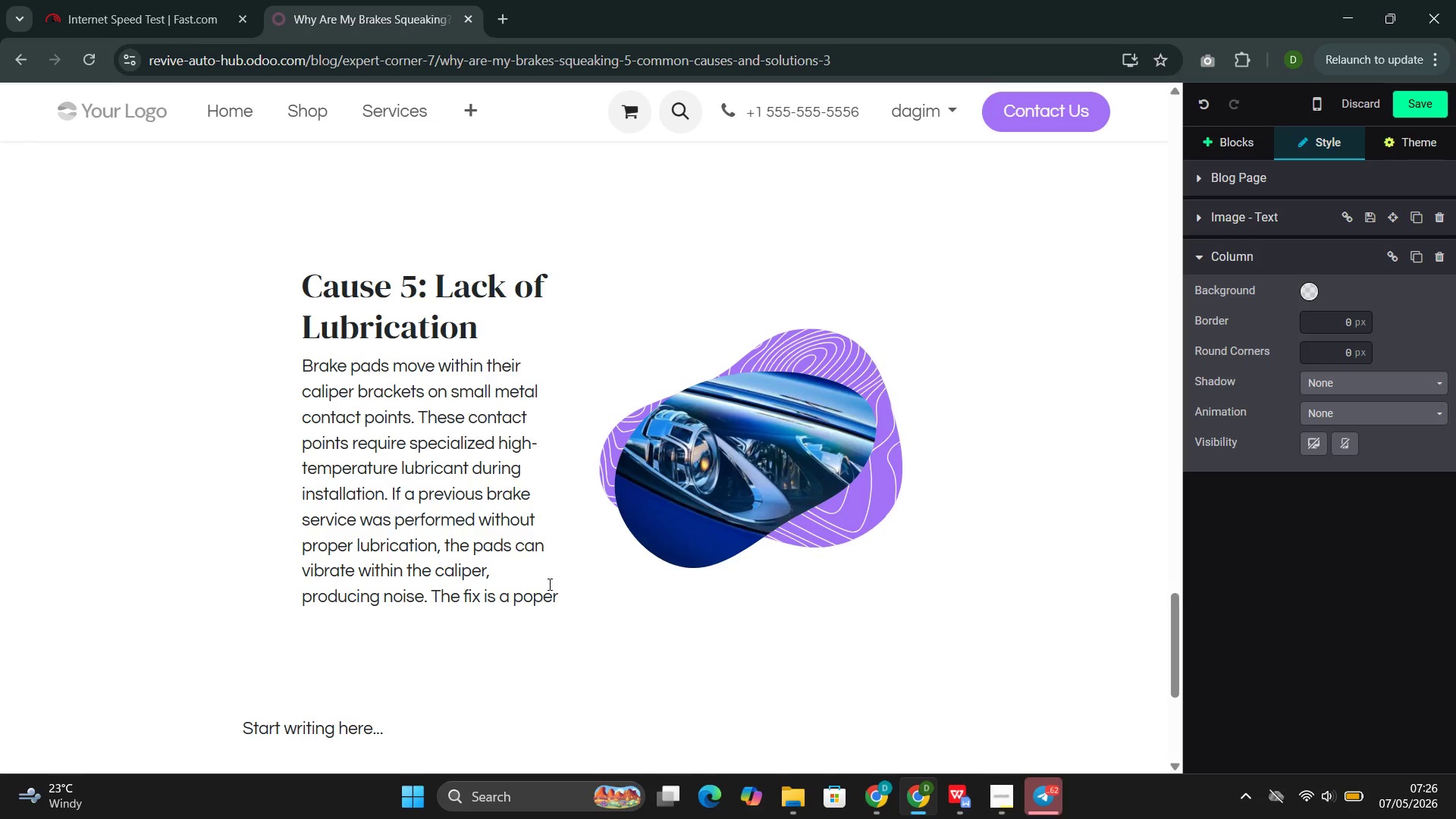 
key(R)
 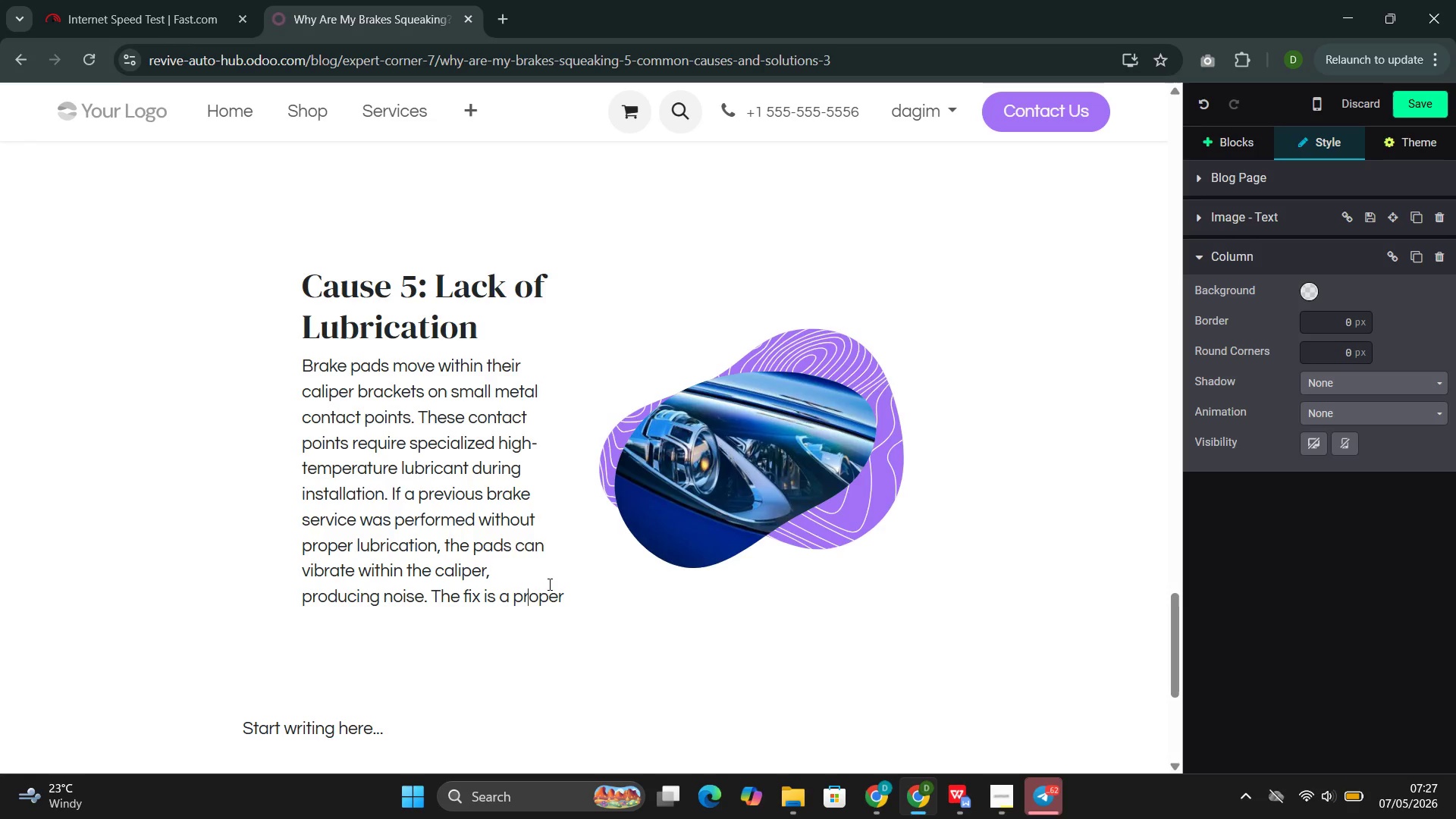 
key(ArrowRight)
 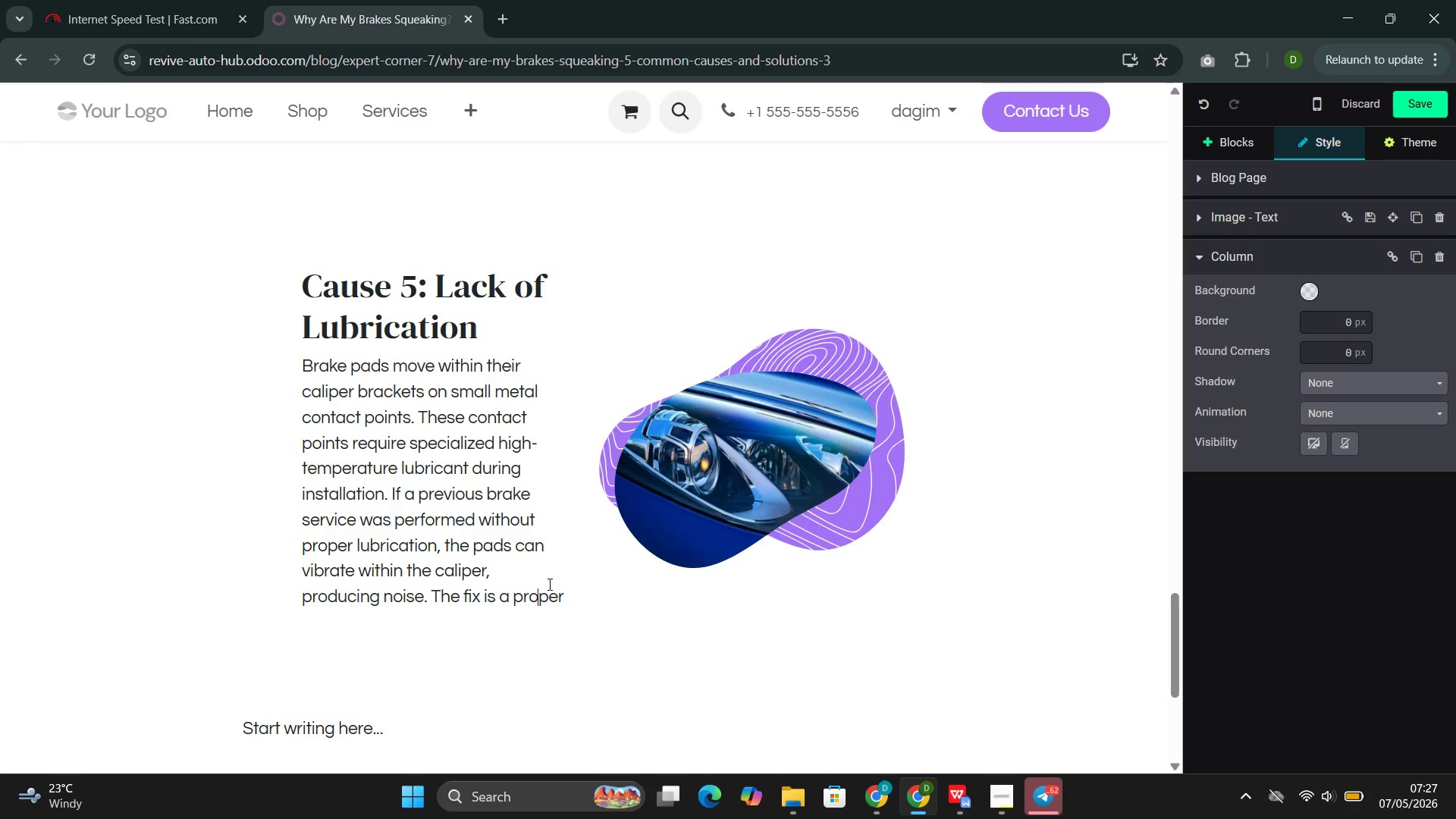 
key(ArrowRight)
 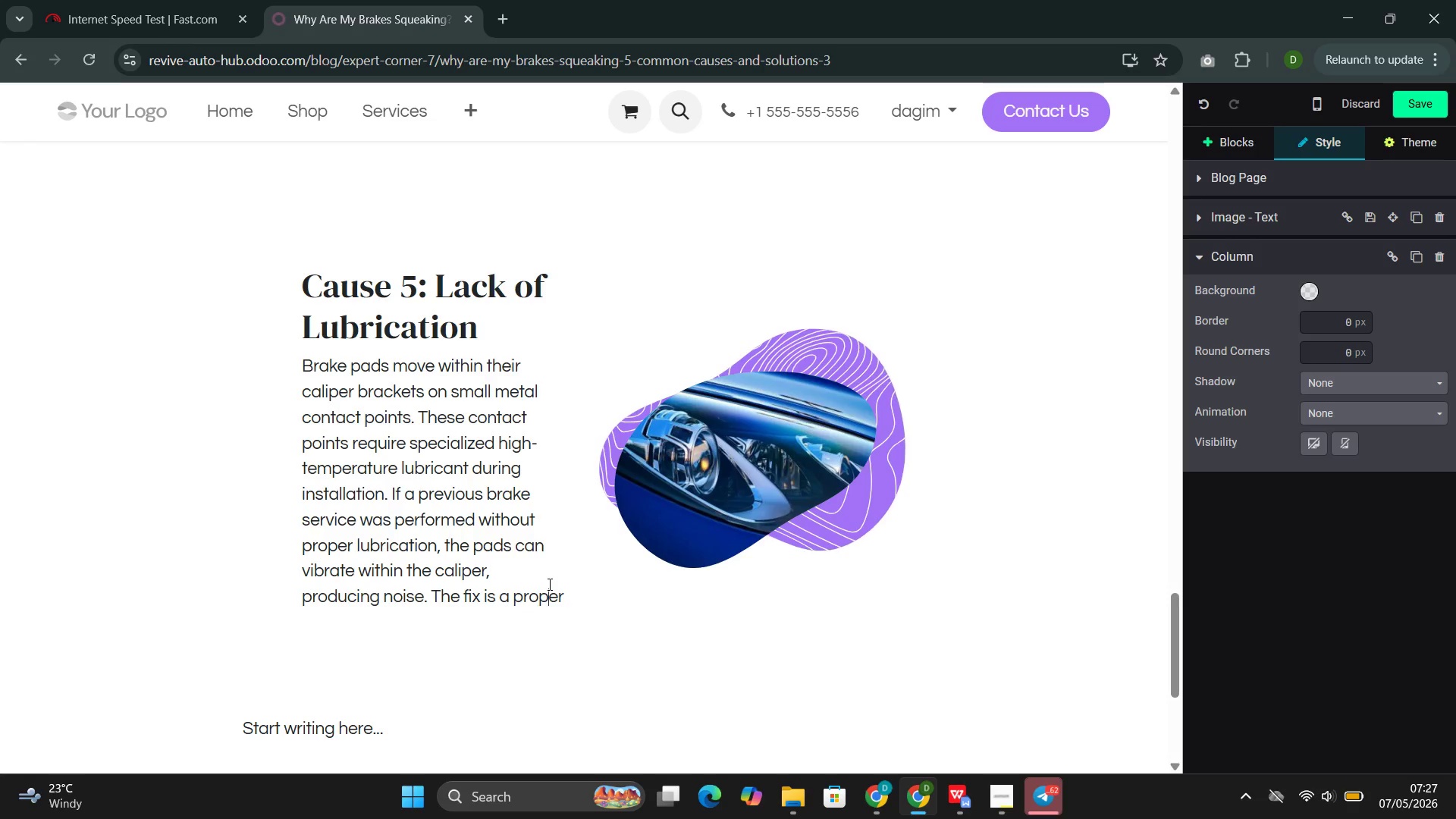 
key(ArrowRight)
 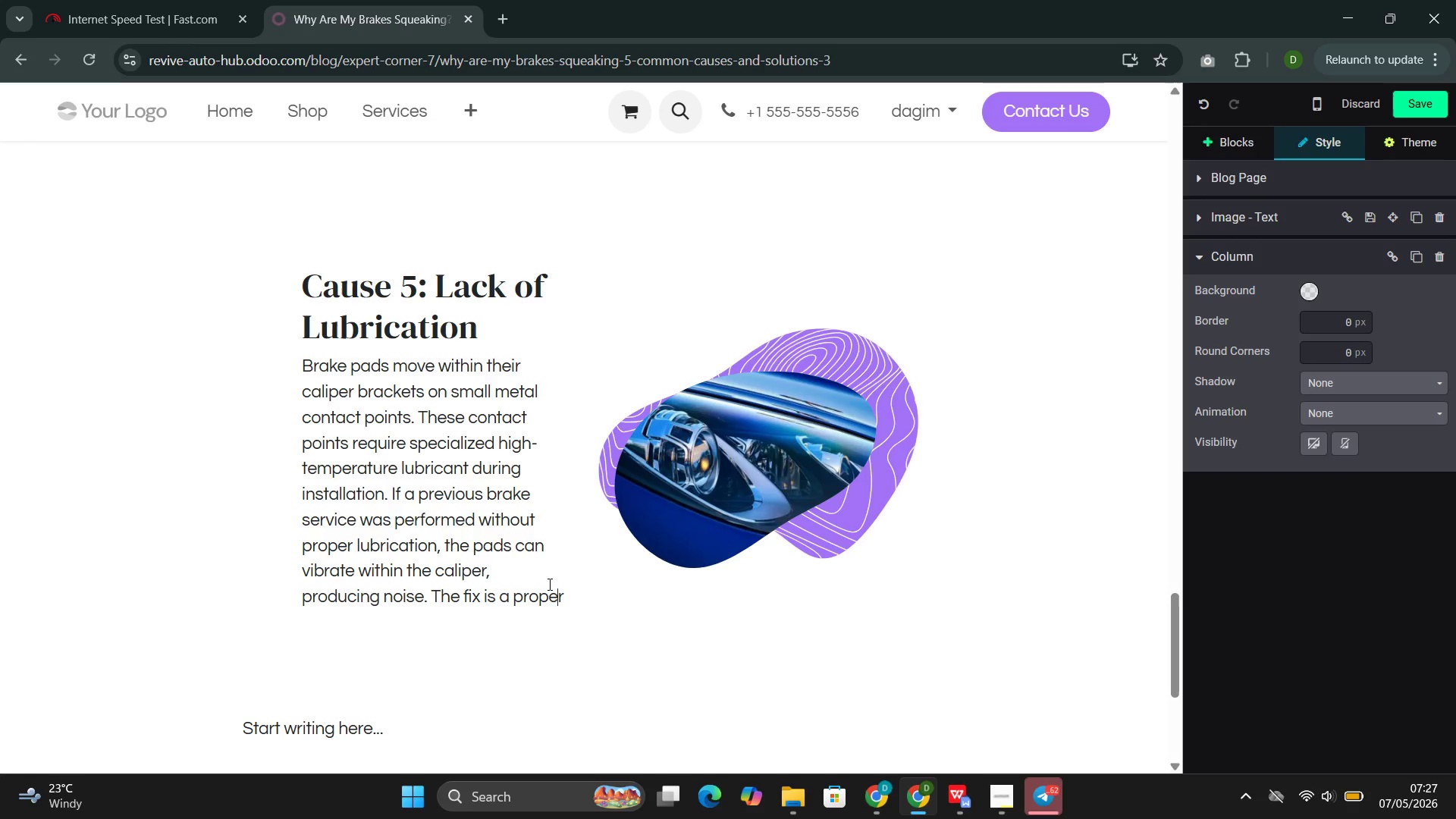 
key(ArrowRight)
 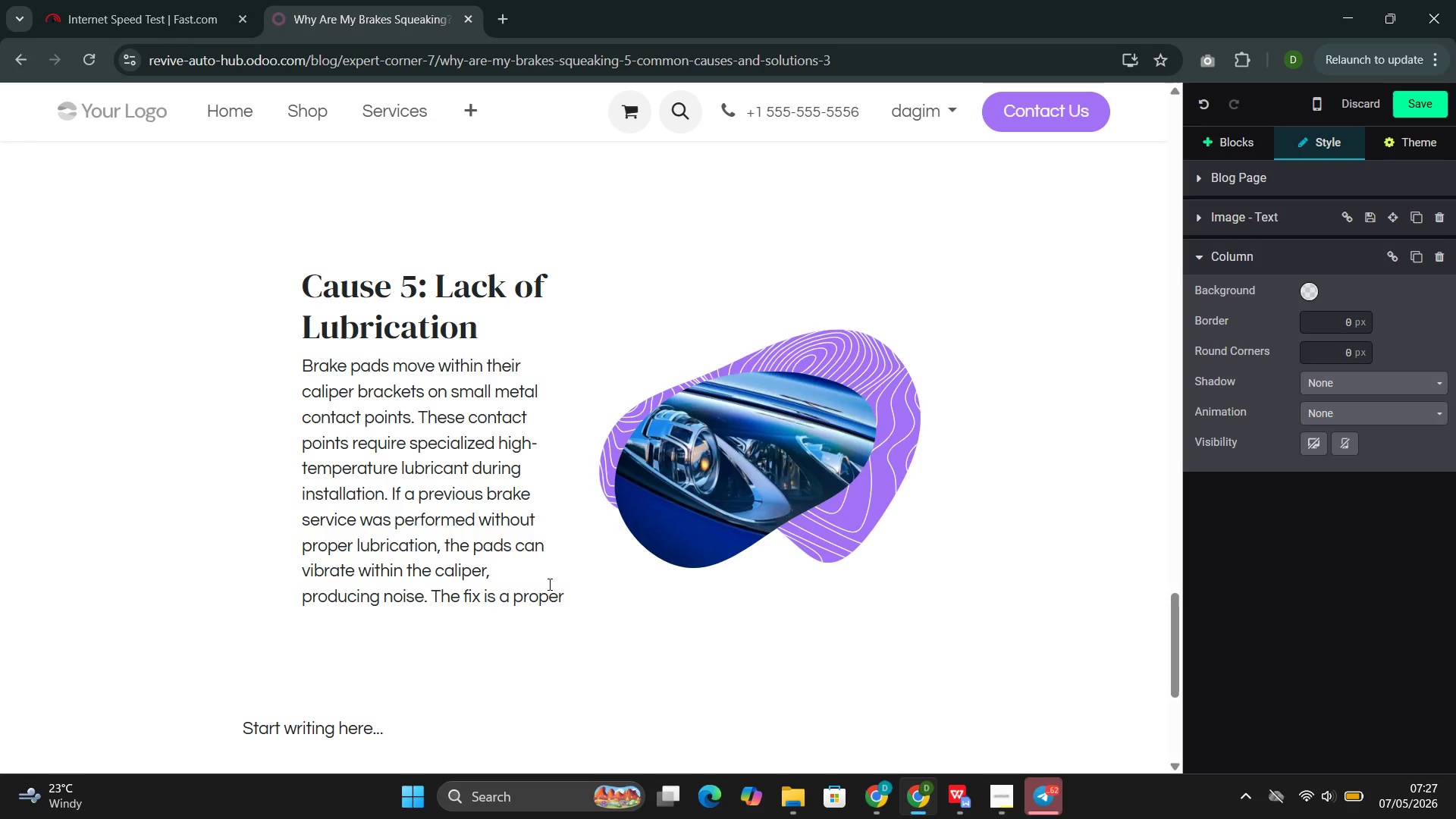 
type( brake service with app)
 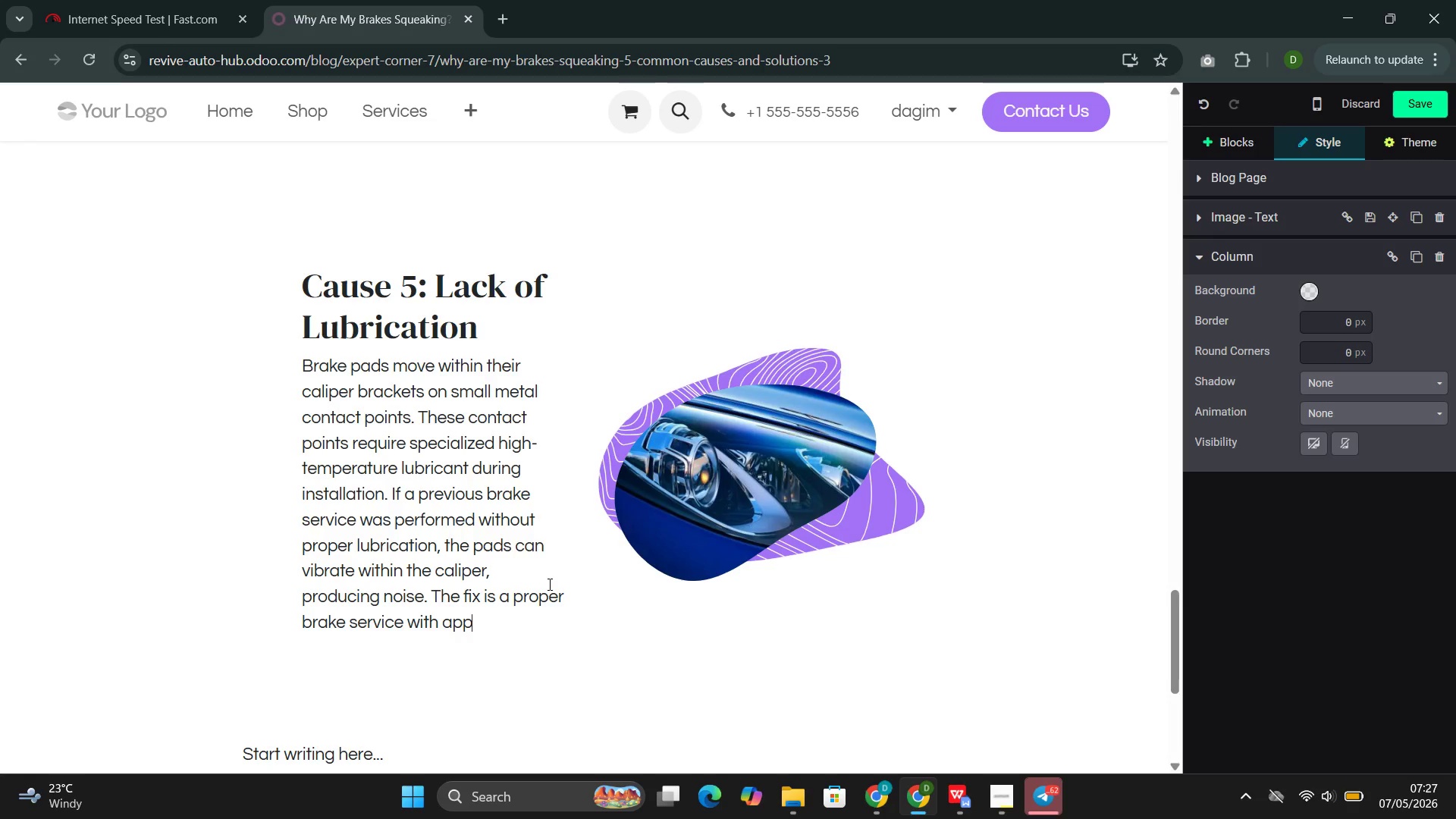 
wait(10.62)
 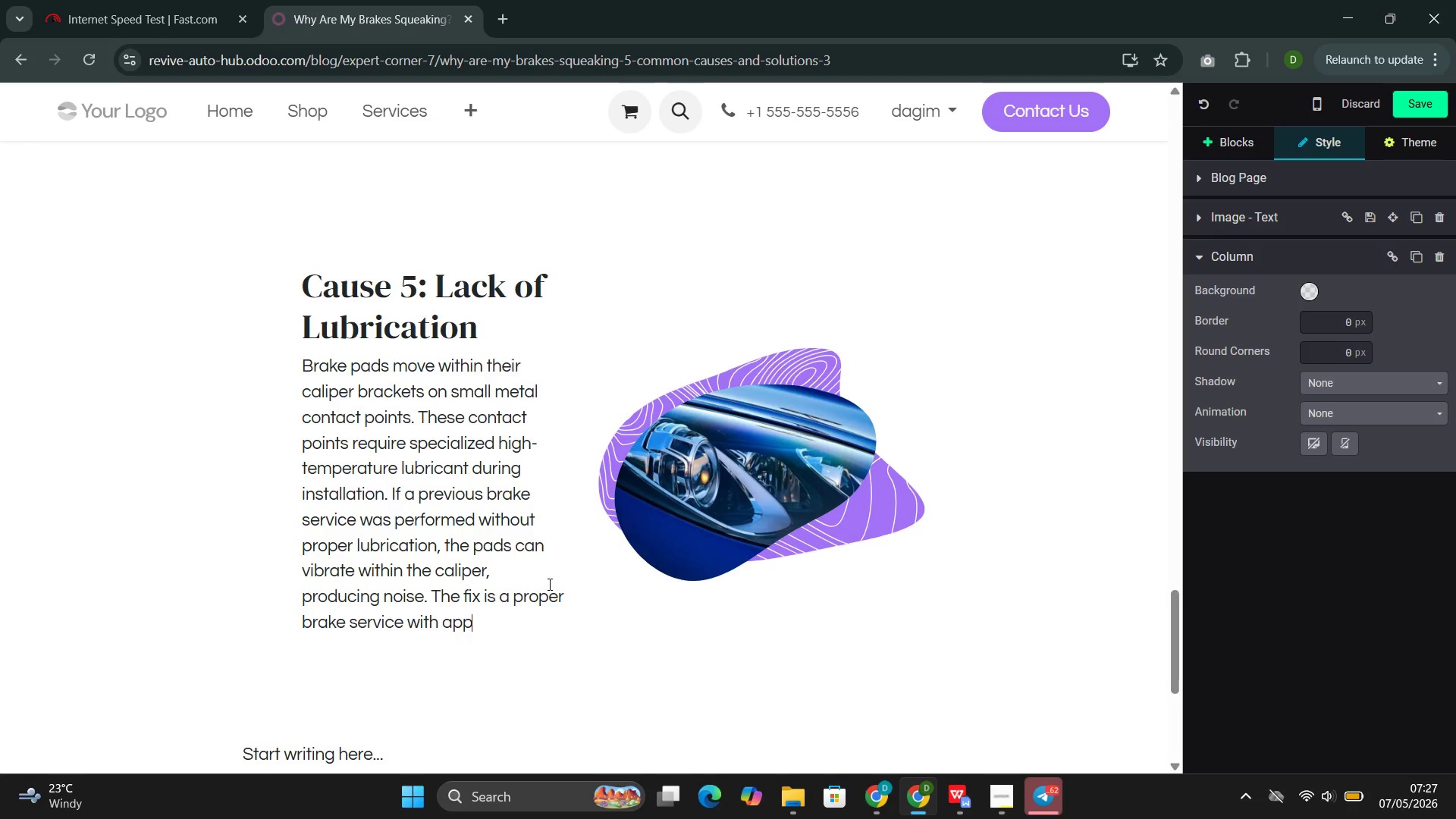 
type(ro)
 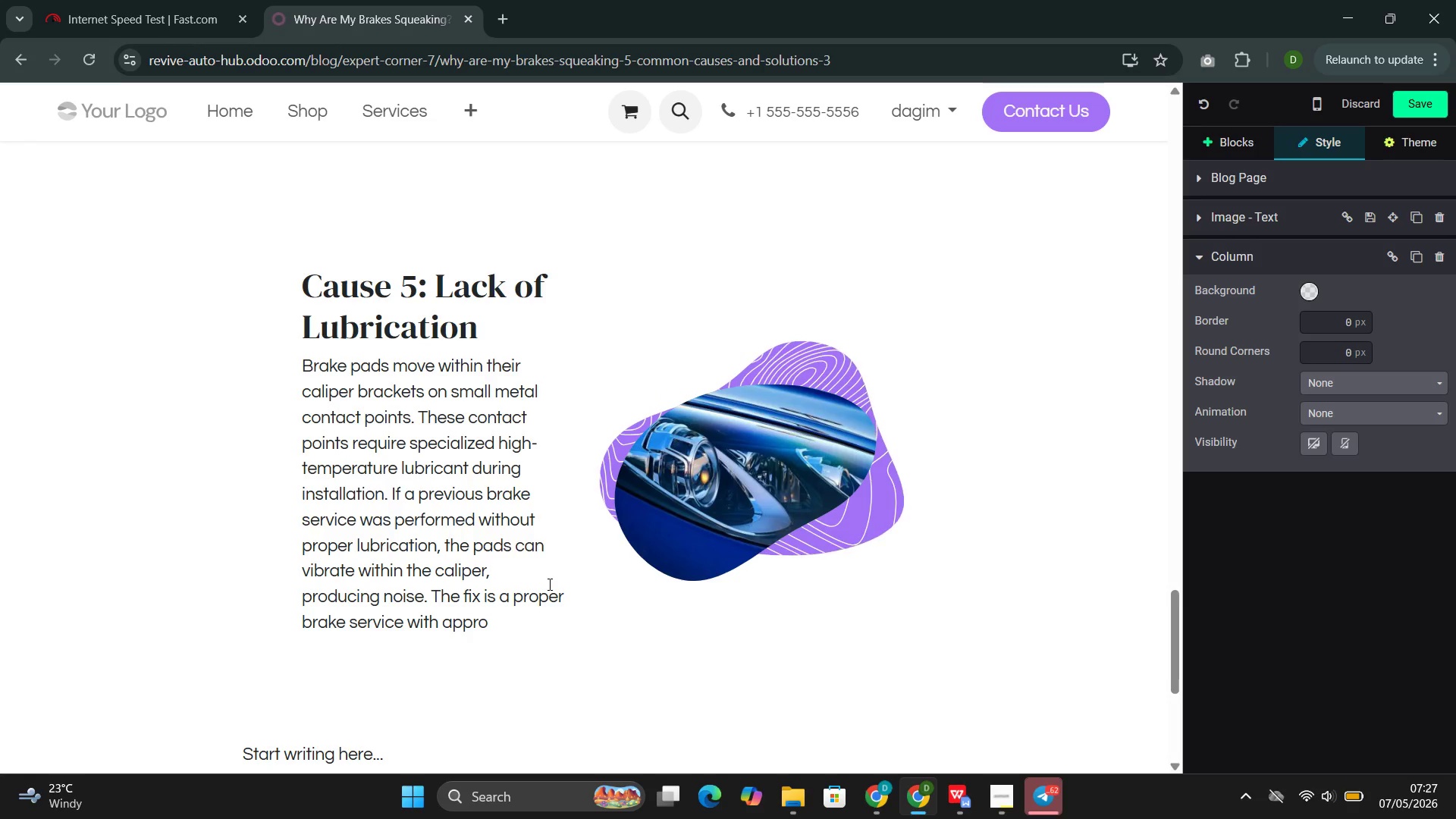 
type(prite lubrication.)
 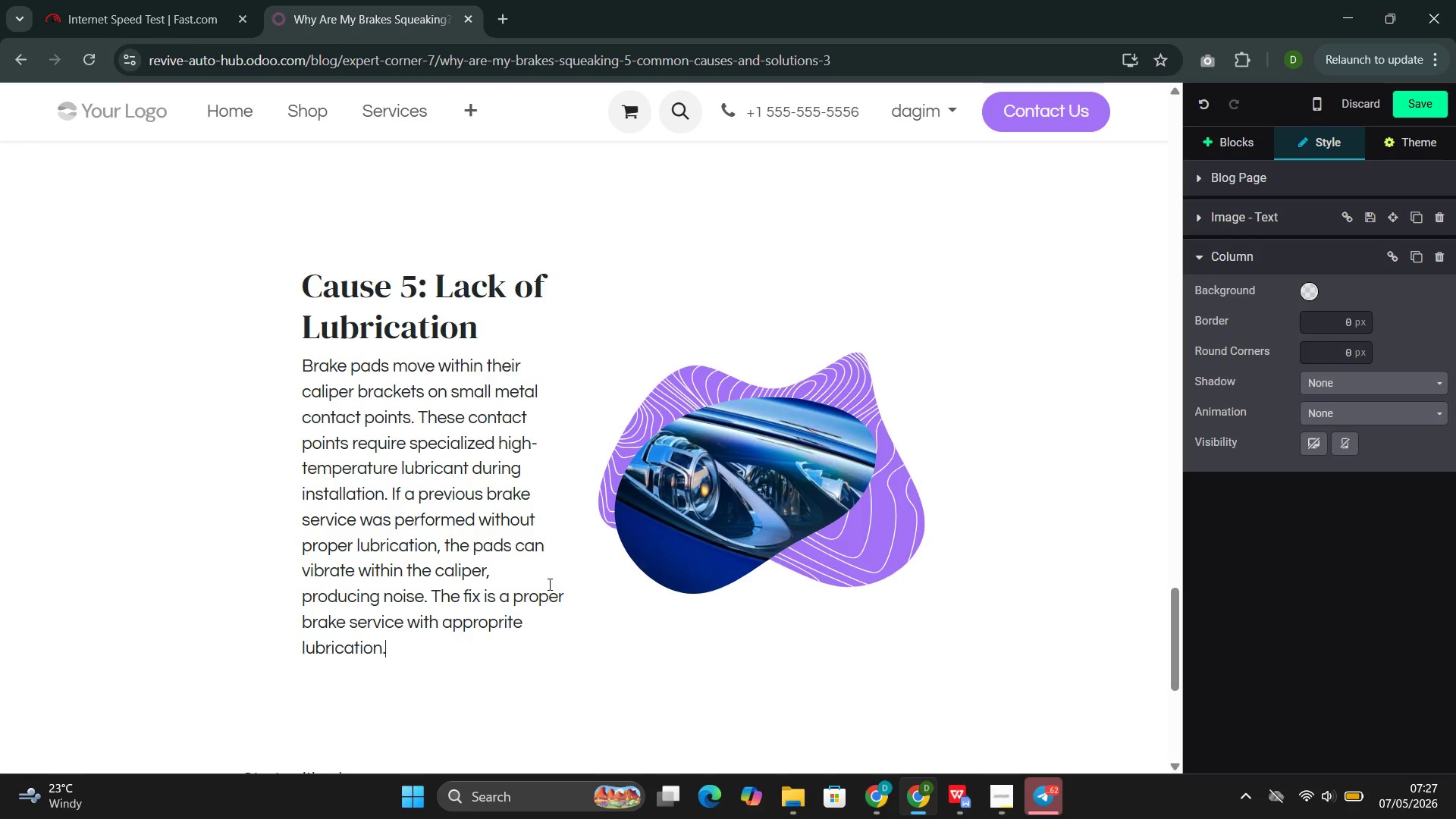 
key(Enter)
 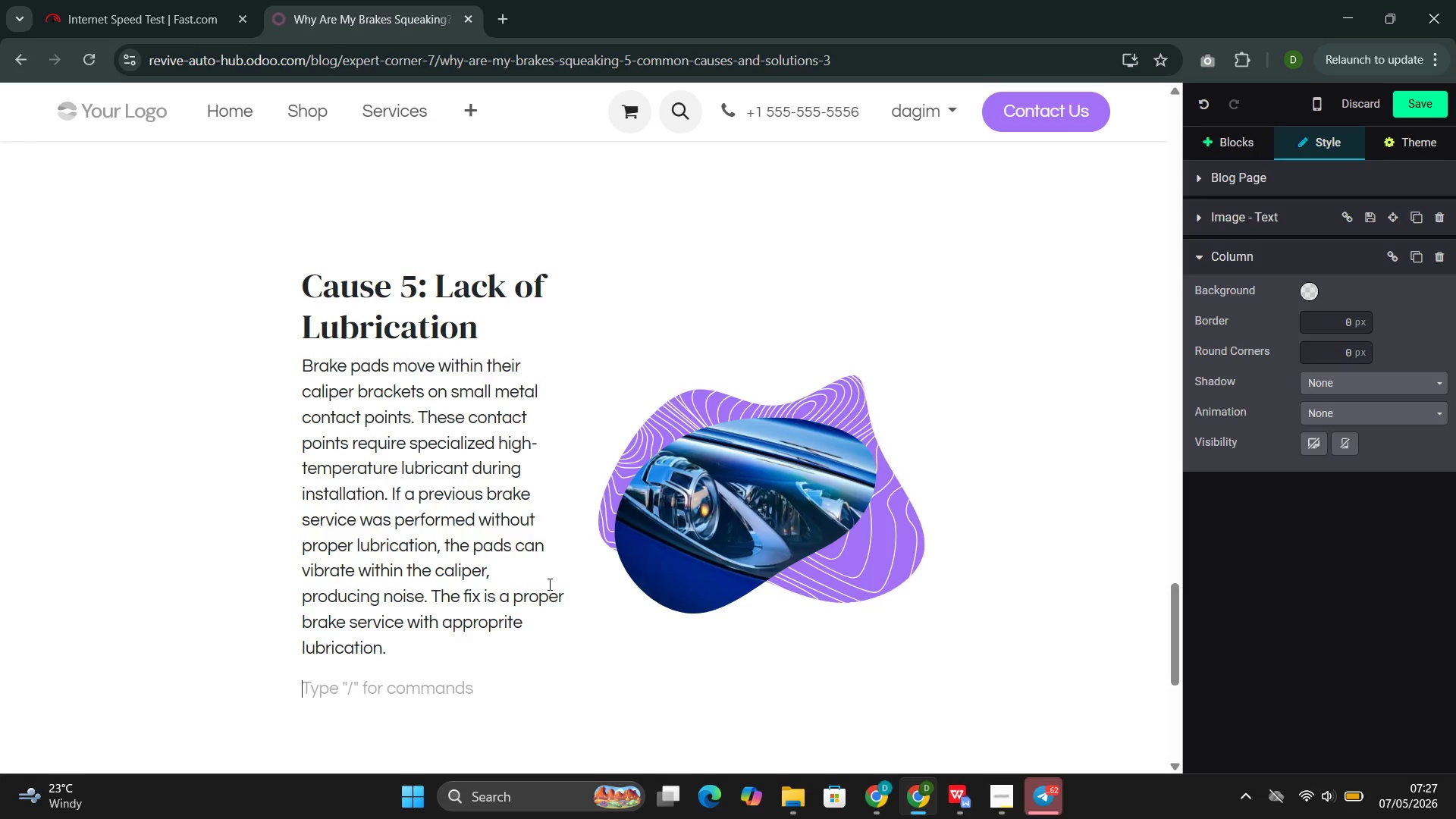 
type(/butt)
 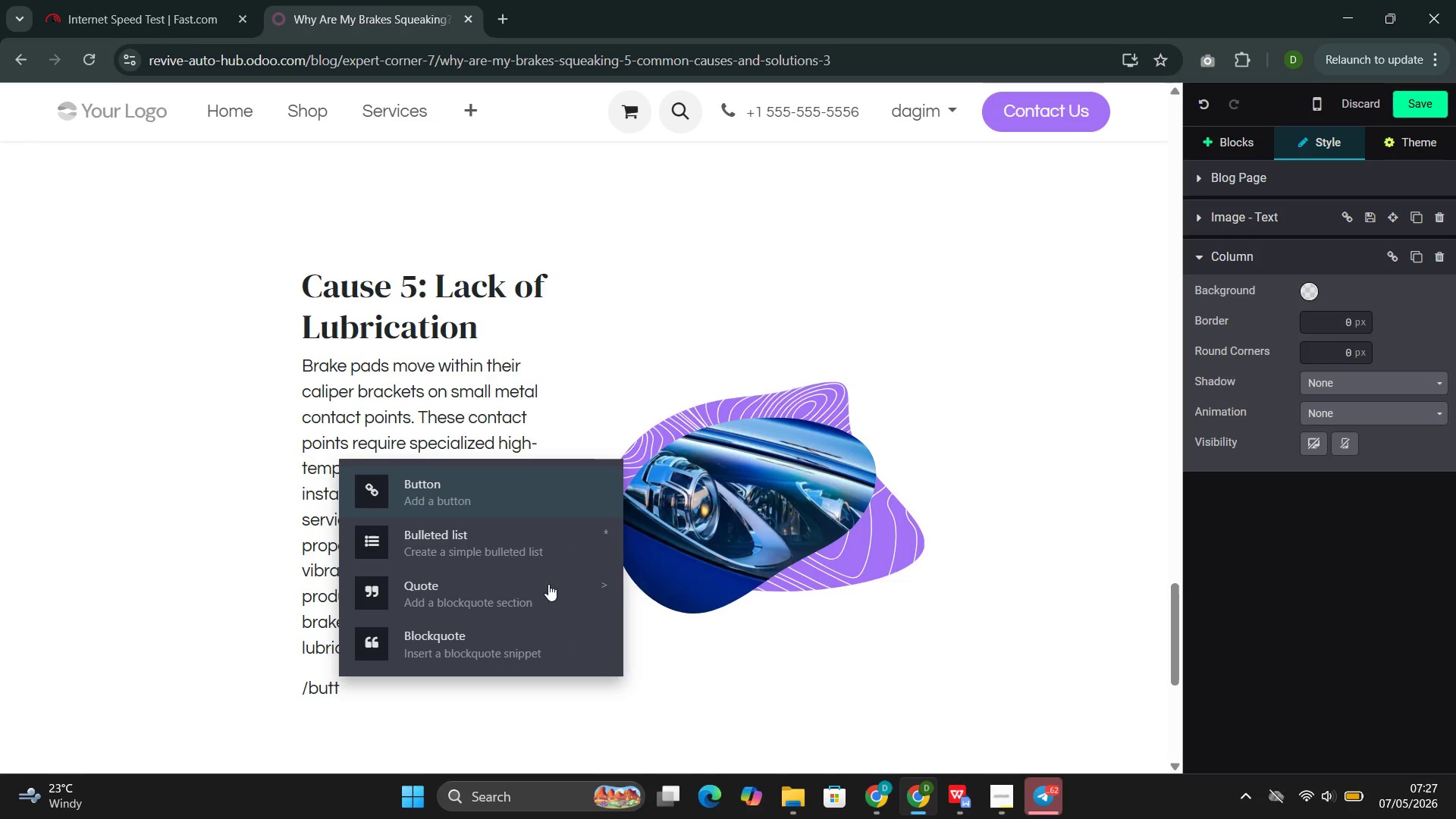 
key(Enter)
 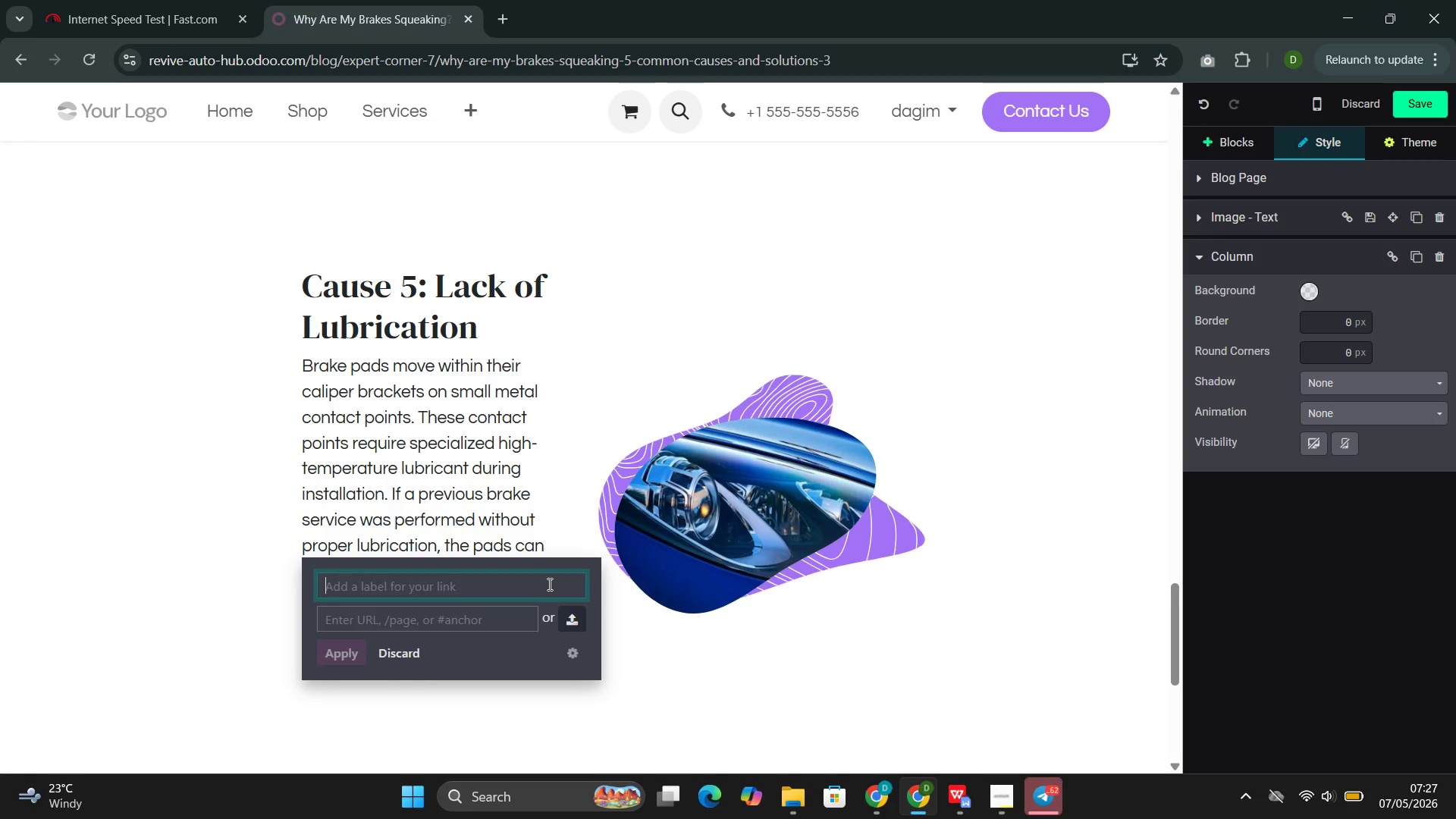 
type(Schedule)
 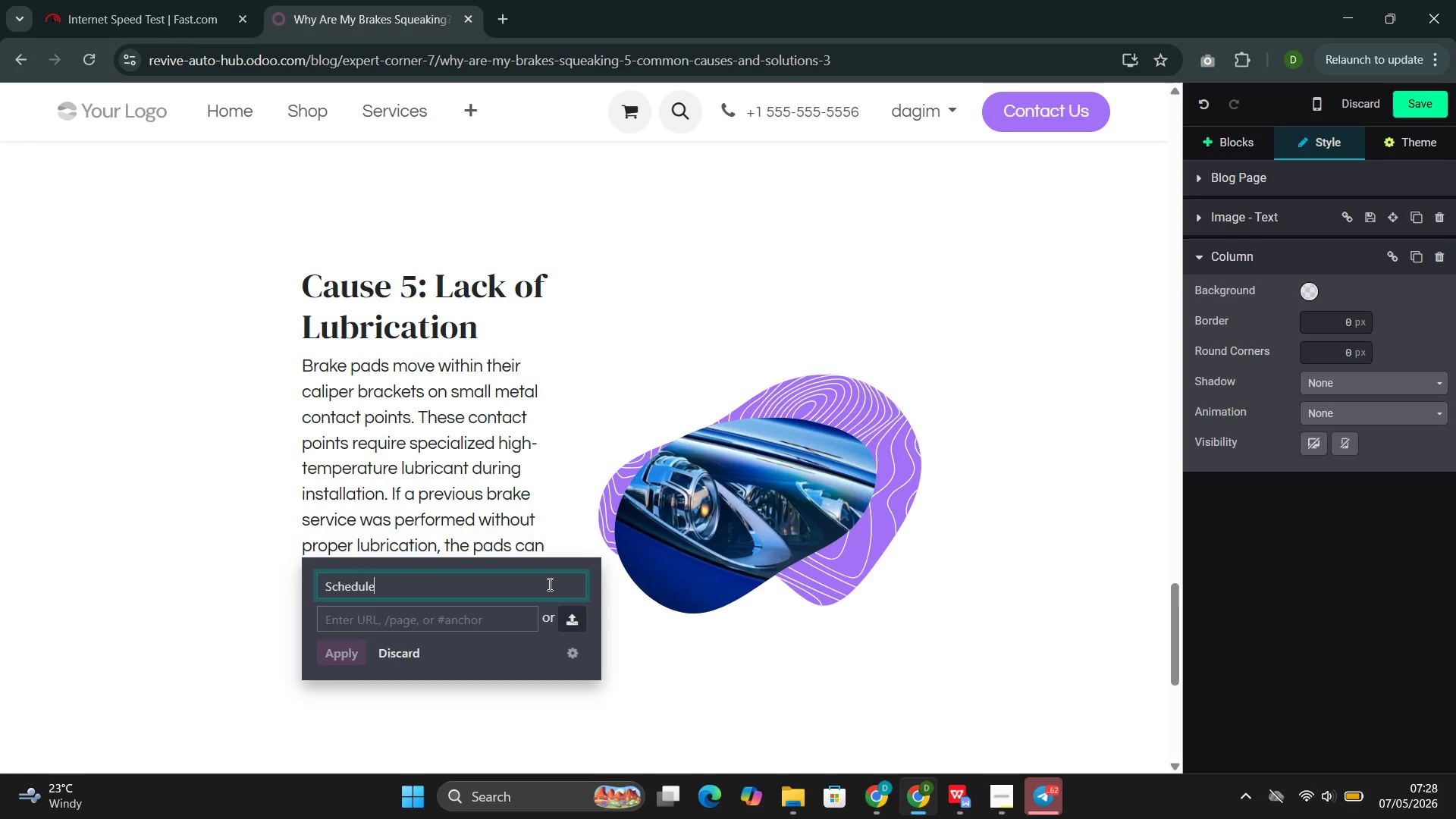 
wait(7.64)
 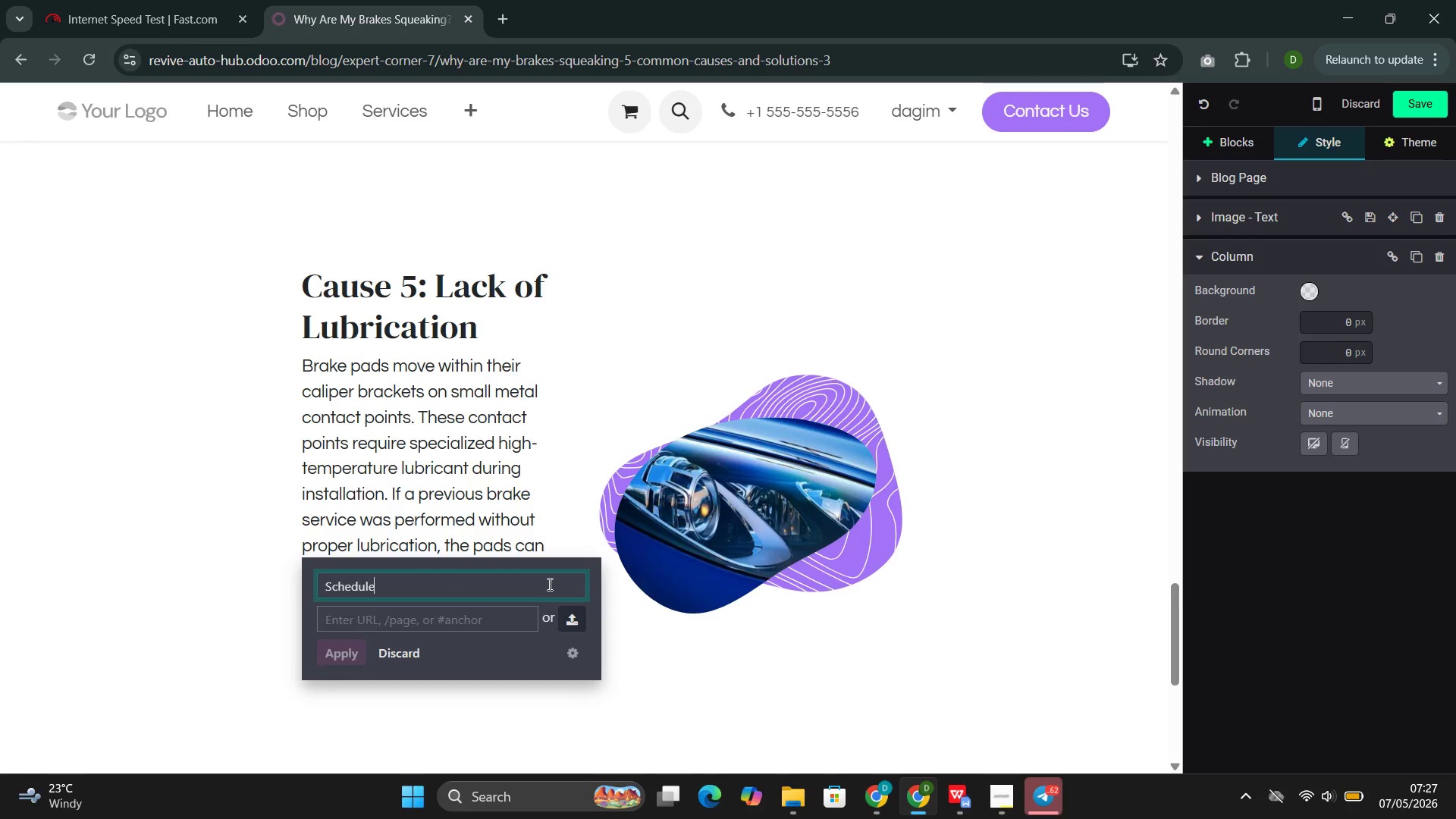 
type(a )
key(Backspace)
key(Backspace)
type( a b)
key(Backspace)
type(Brake Inspection)
 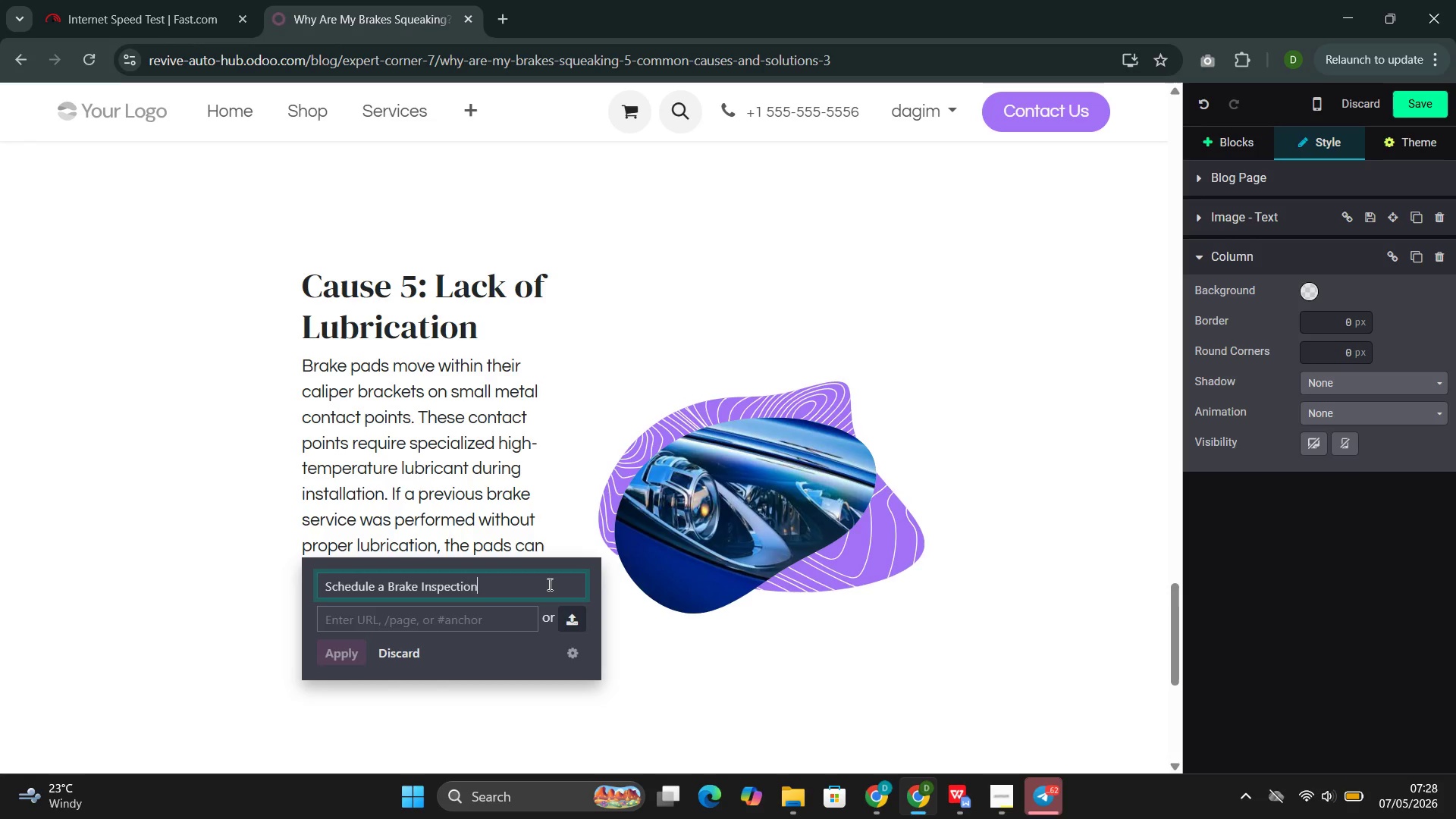 
left_click([412, 613])
 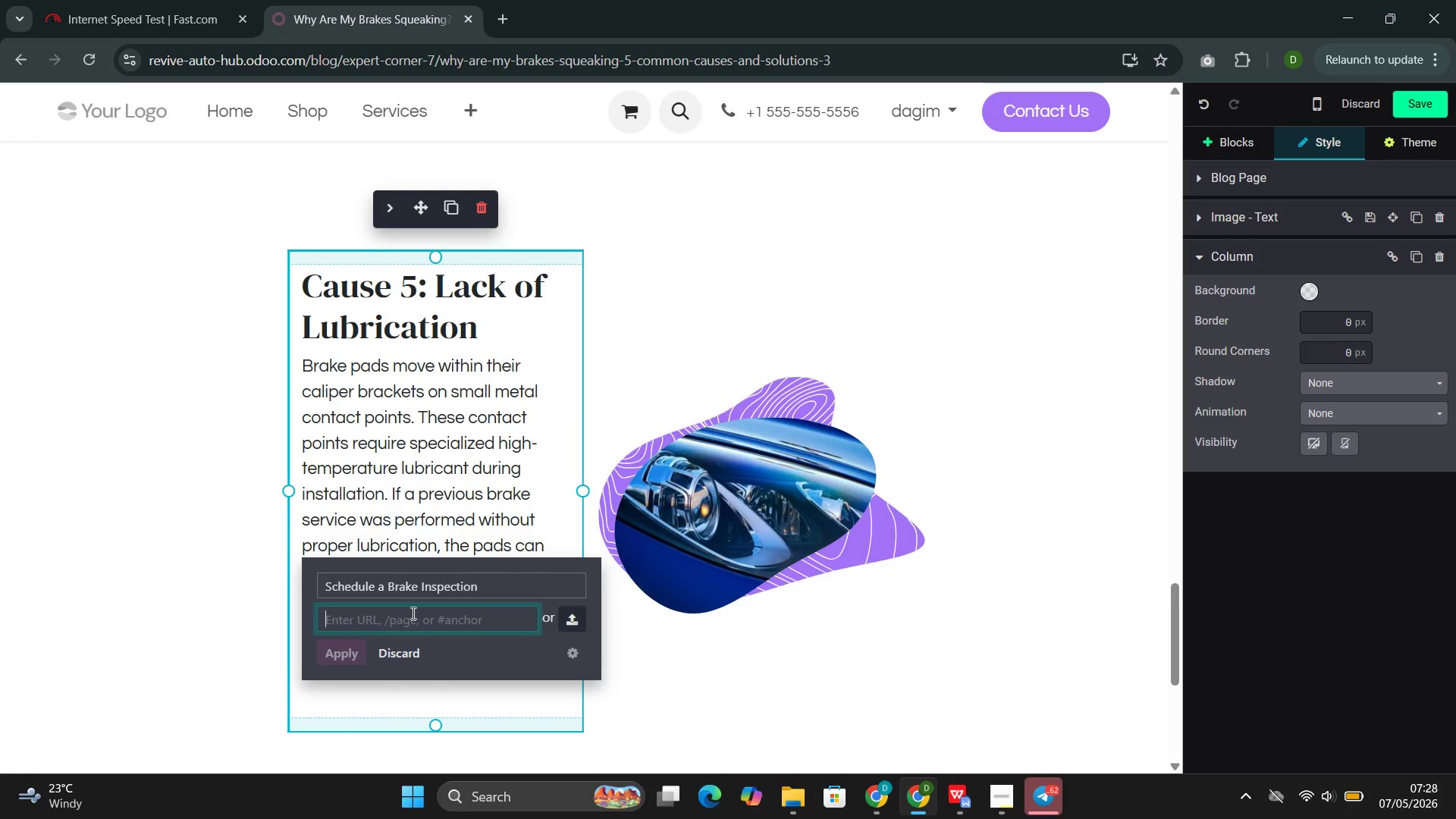 
type(/serviec)
key(Backspace)
key(Backspace)
 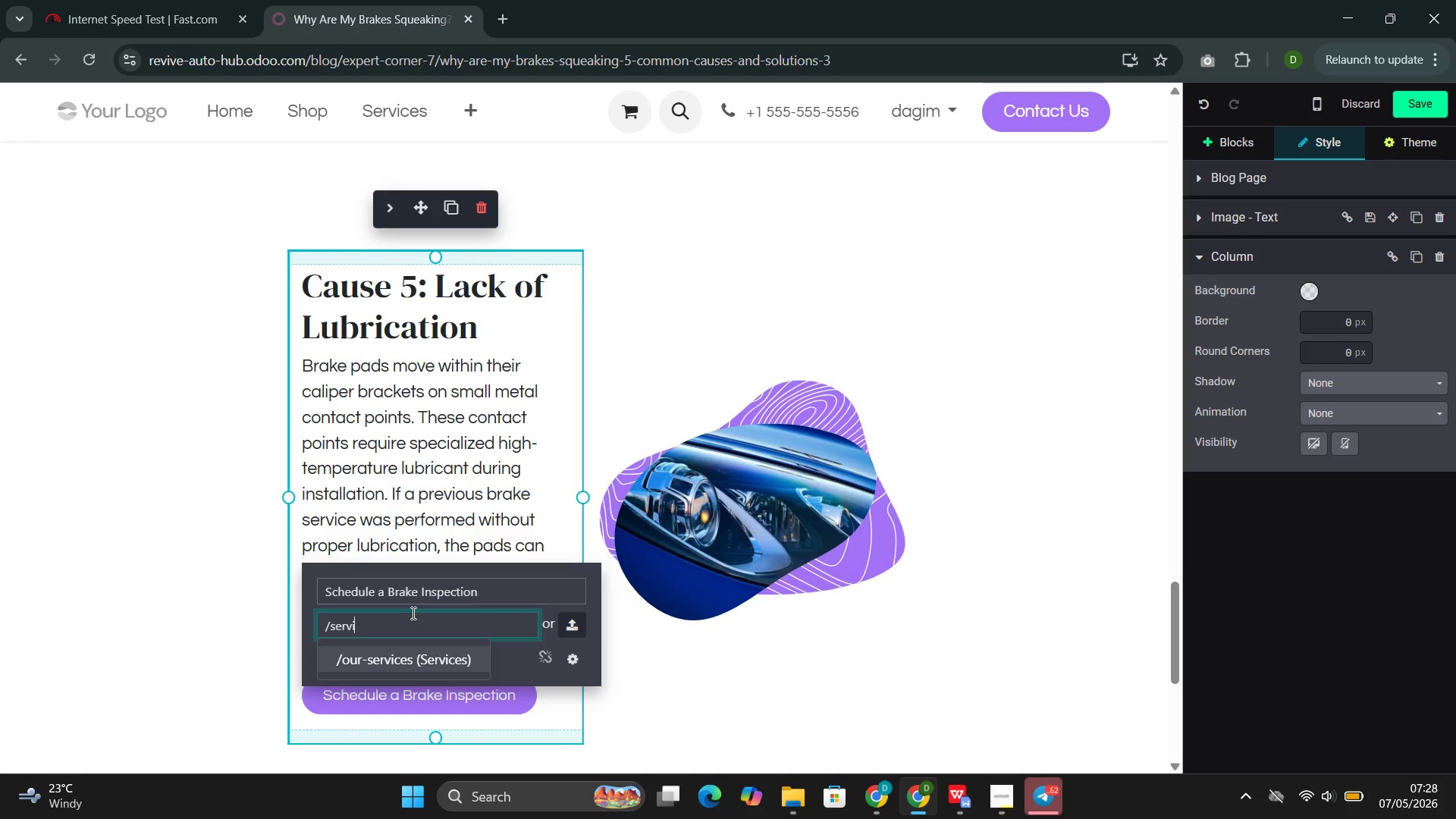 
key(ArrowDown)
 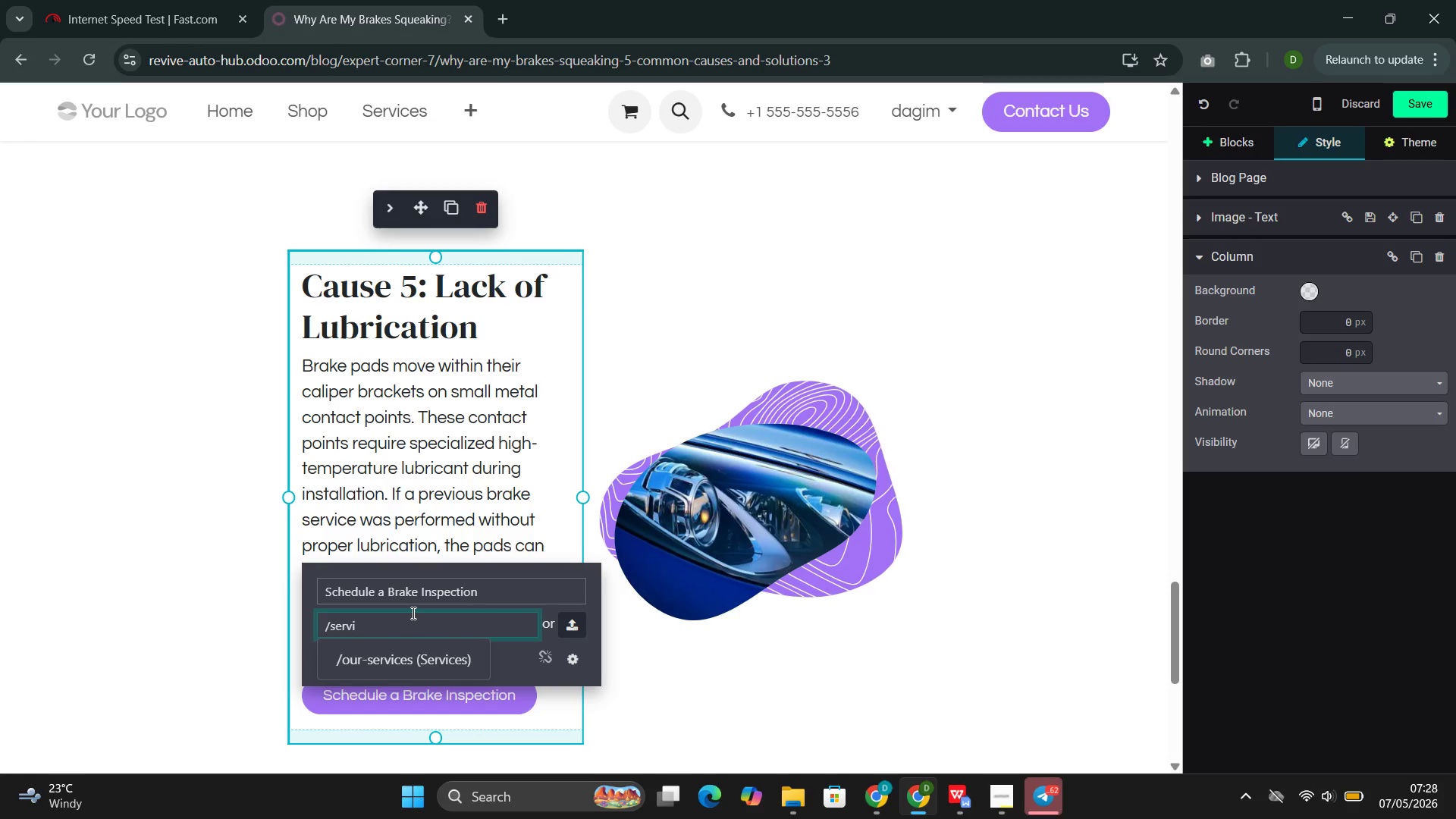 
key(ArrowDown)
 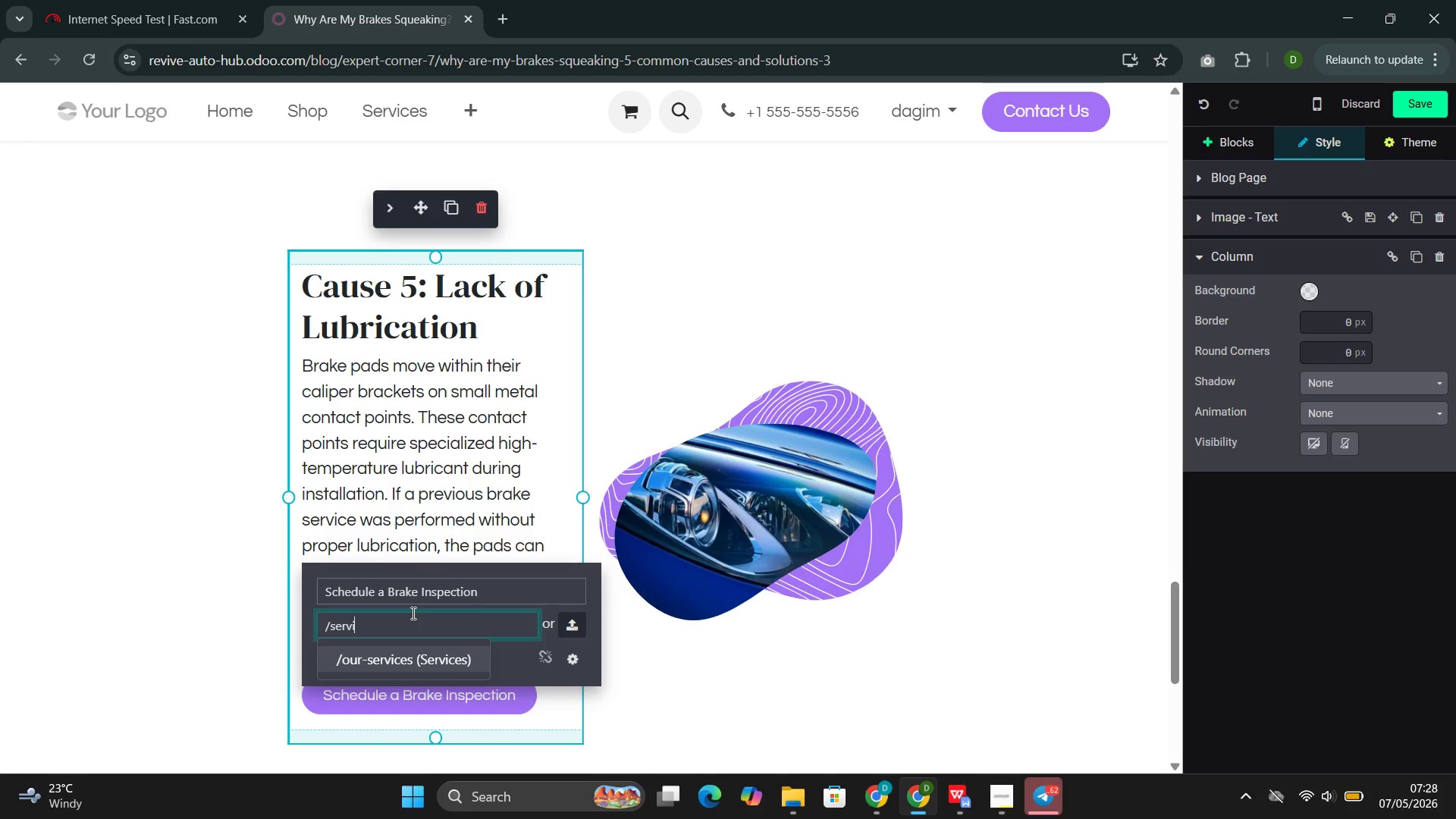 
key(Enter)
 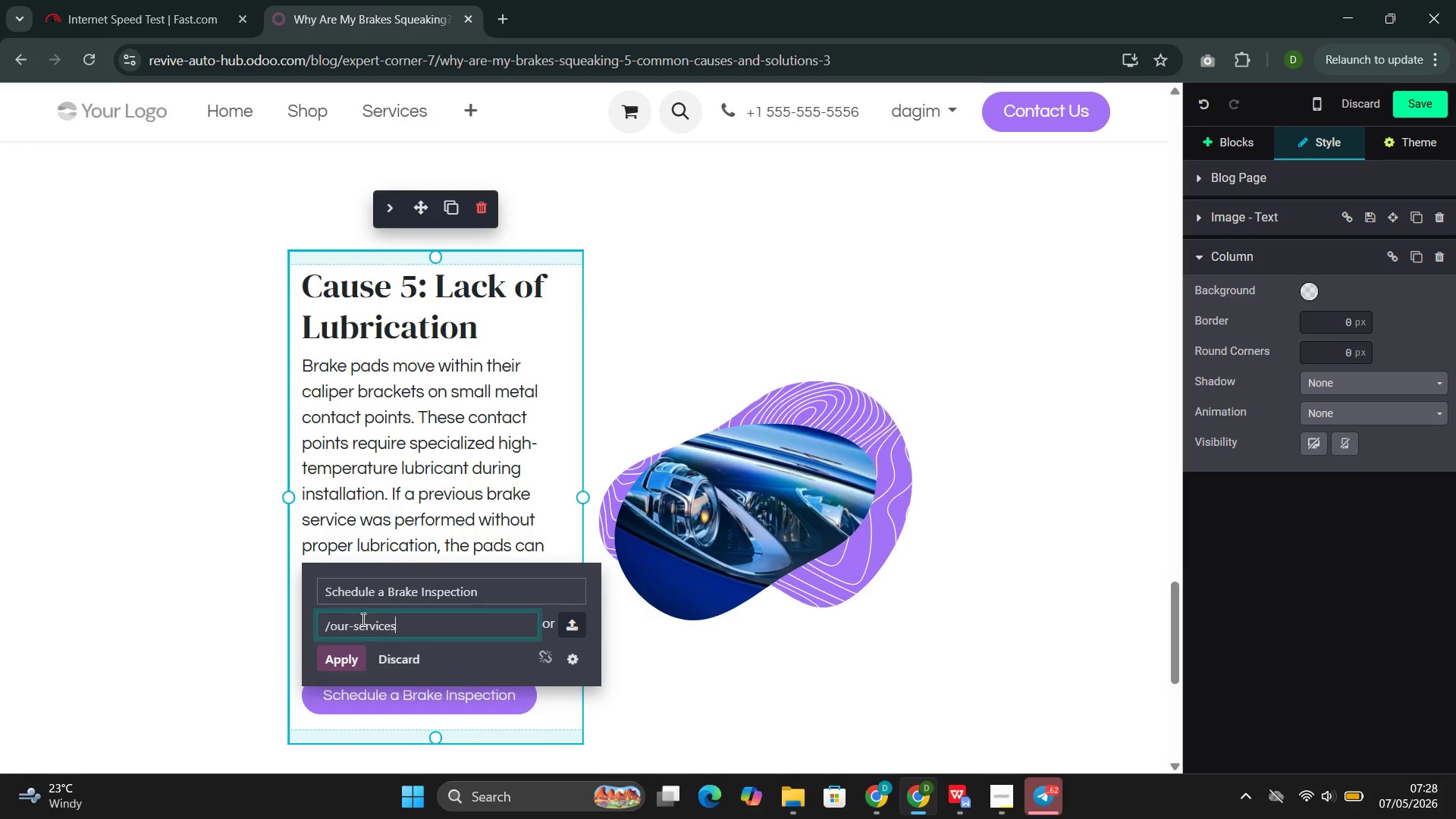 
left_click([344, 654])
 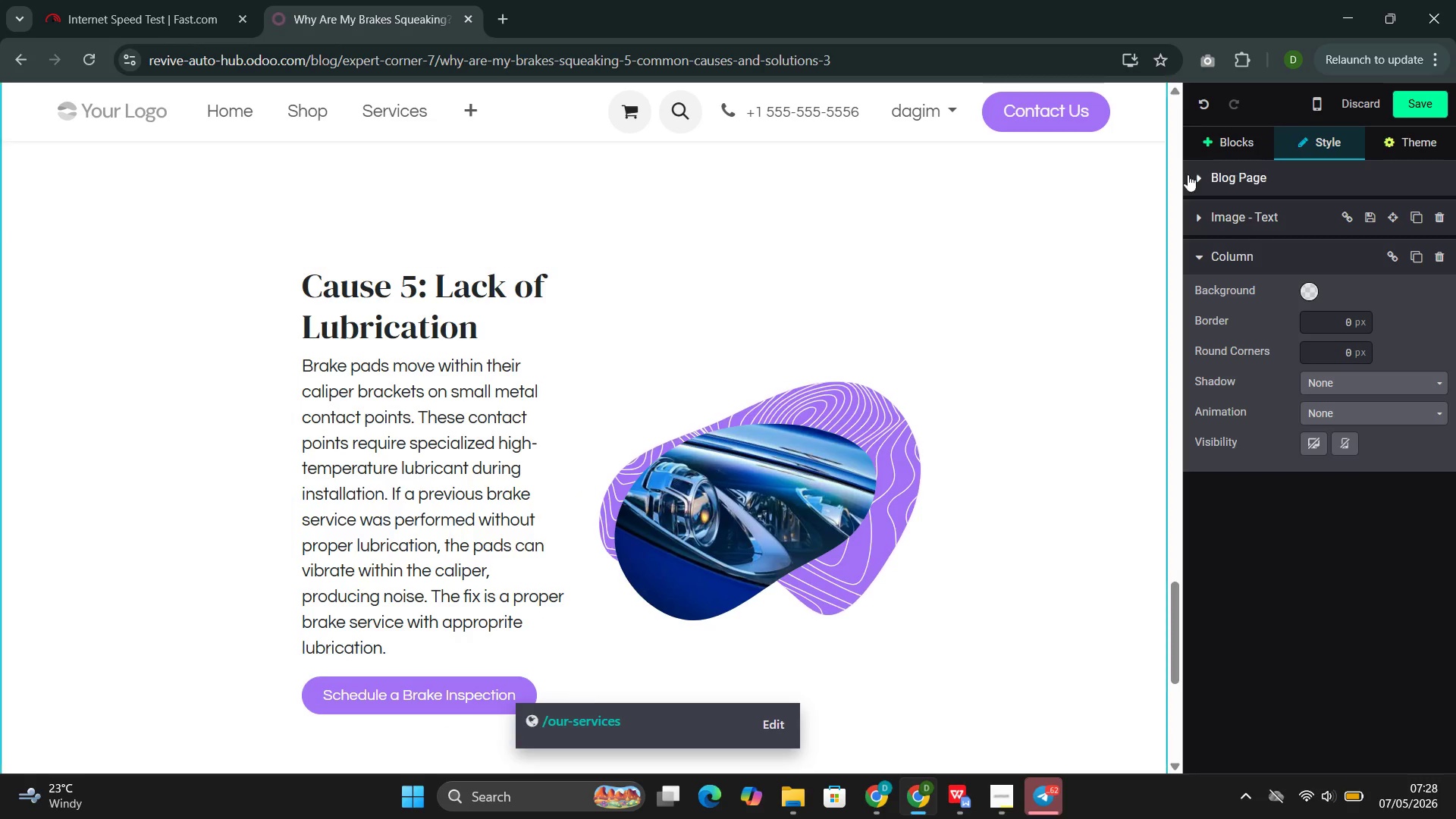 
left_click([1416, 110])
 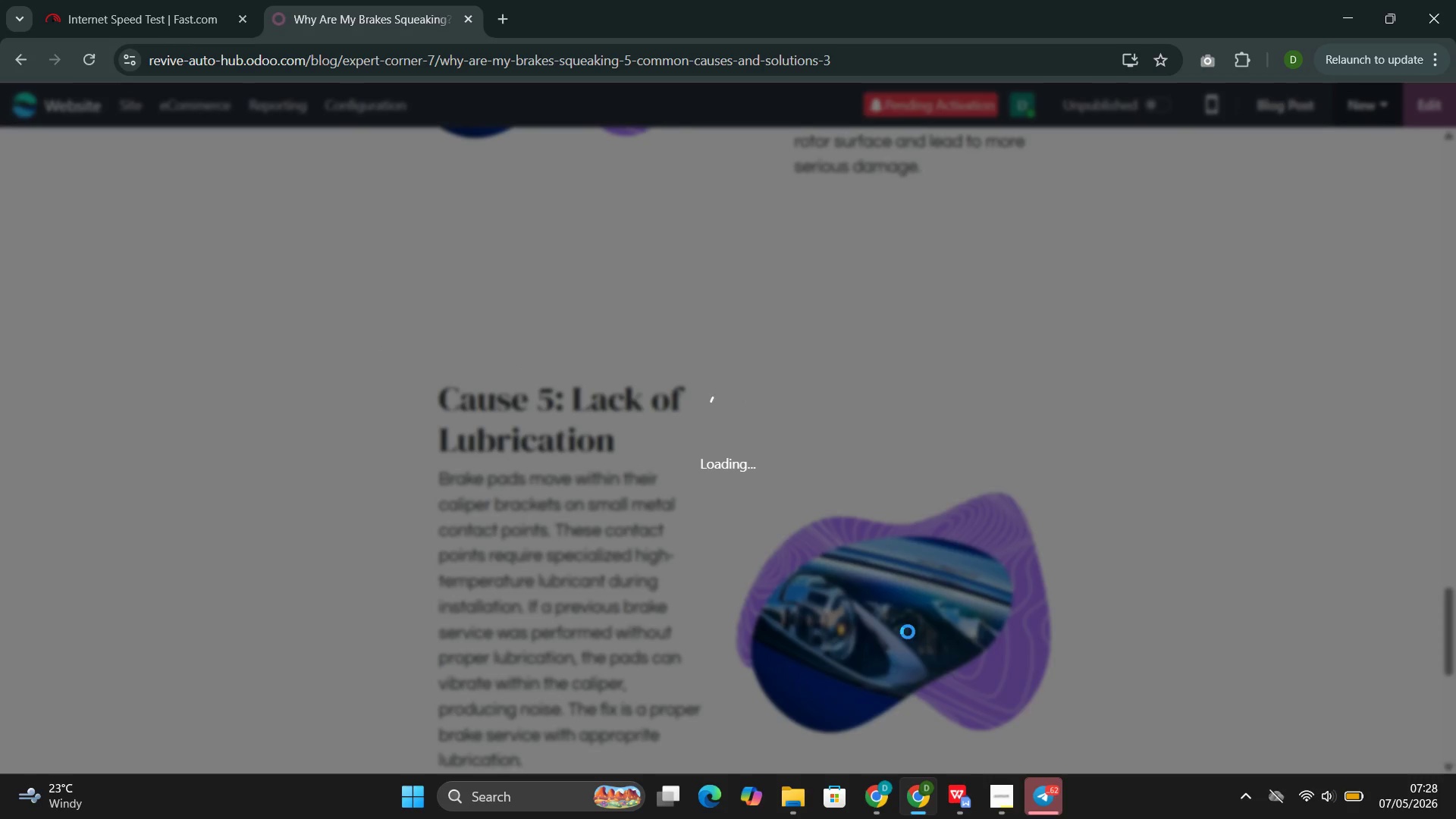 
wait(5.98)
 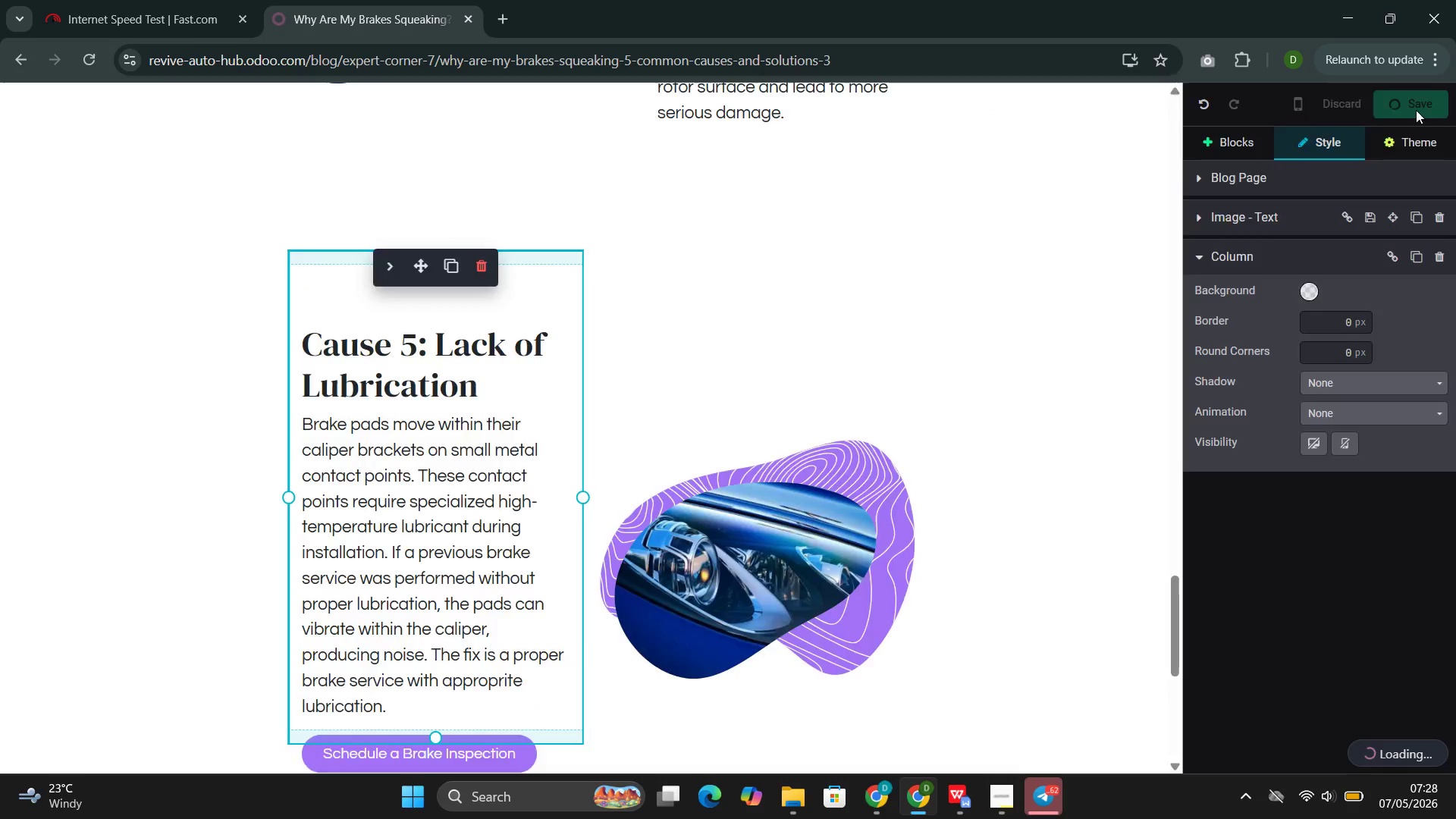 
left_click([928, 709])
 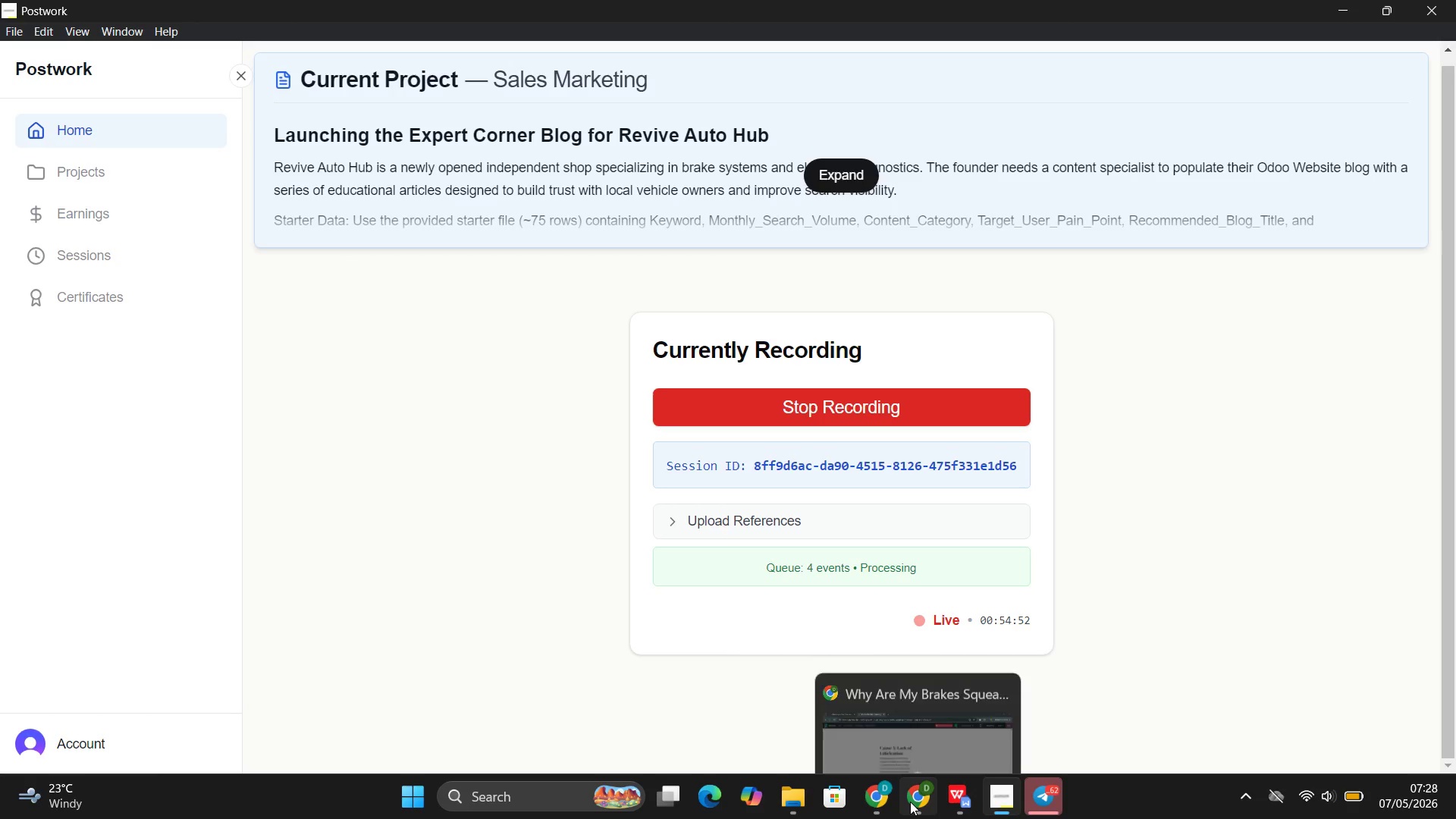 
left_click([906, 689])
 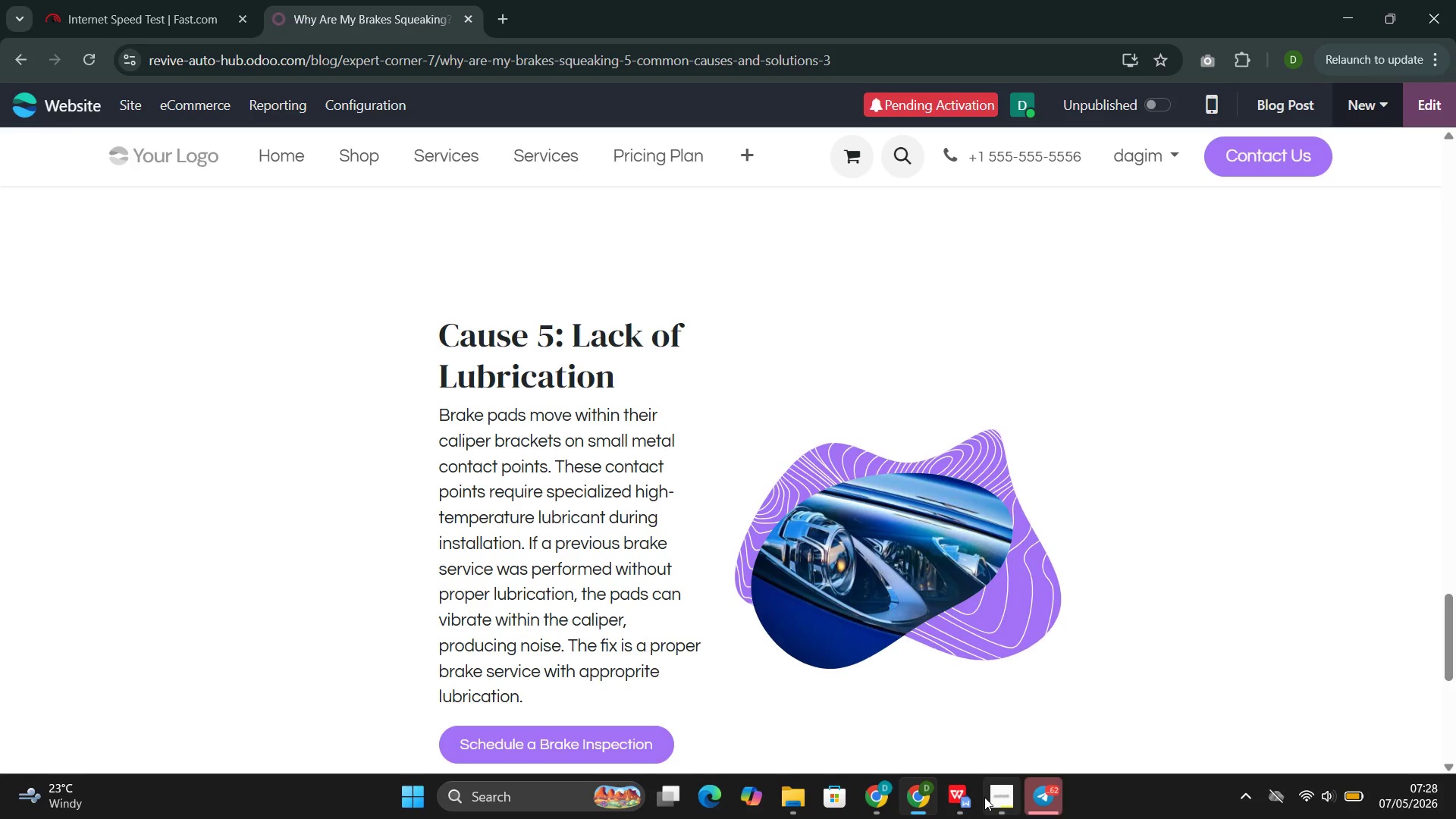 
left_click([949, 689])